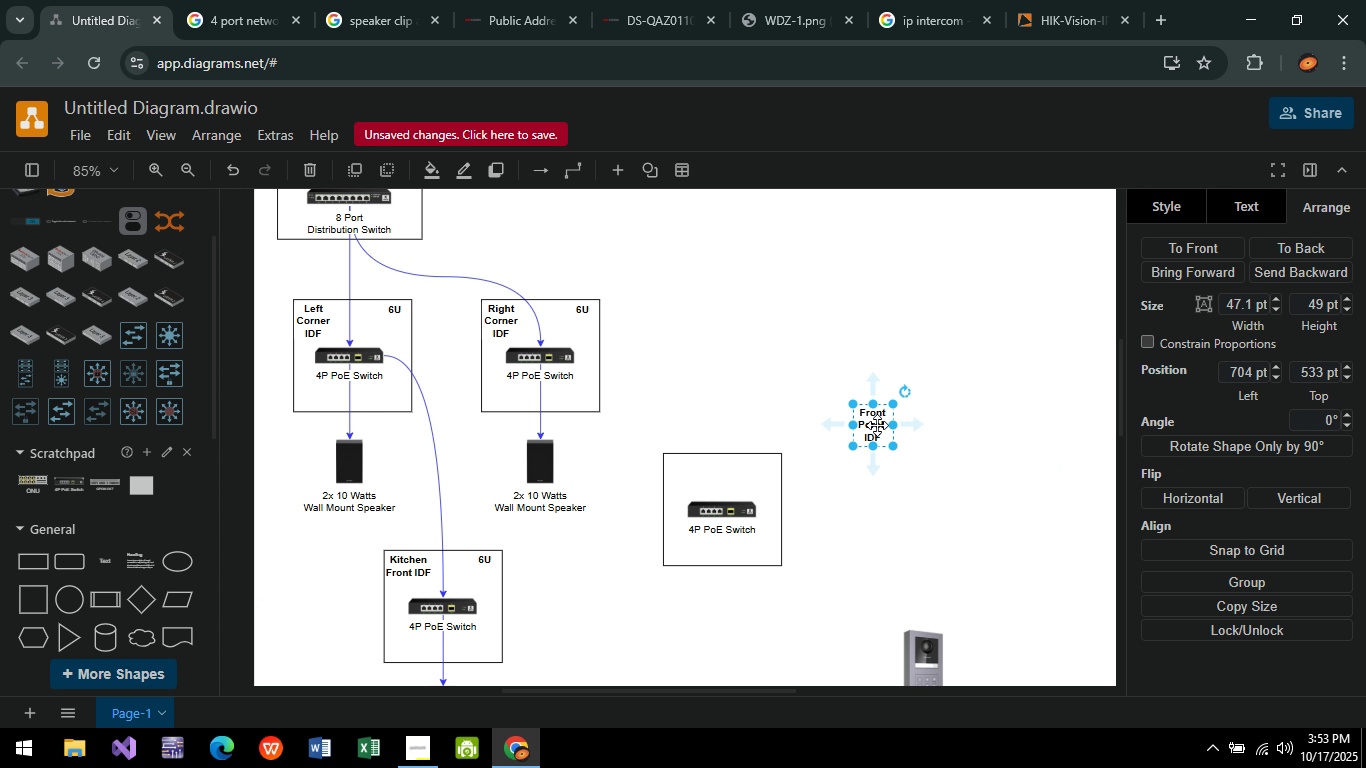 
left_click_drag(start_coordinate=[876, 425], to_coordinate=[685, 474])
 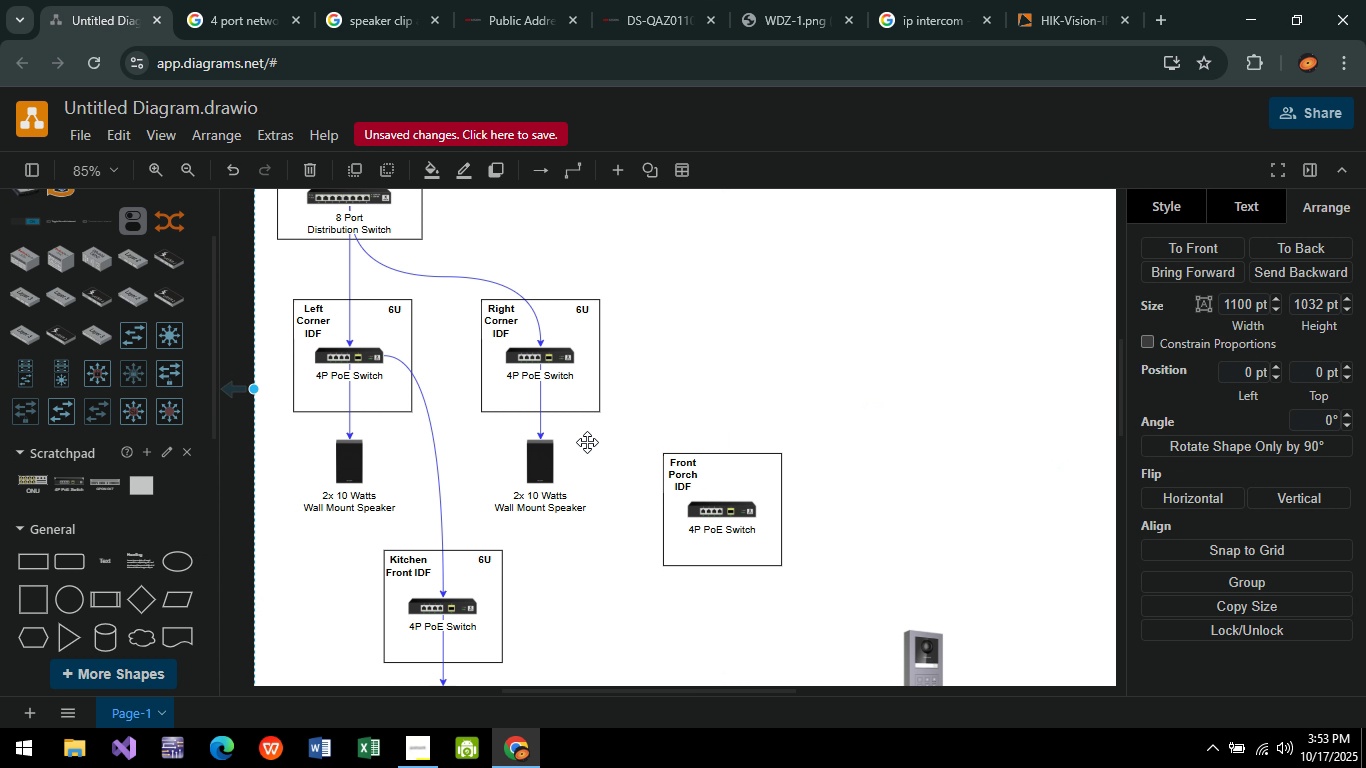 
hold_key(key=ControlLeft, duration=0.56)
scroll: coordinate [602, 436], scroll_direction: up, amount: 5.0
 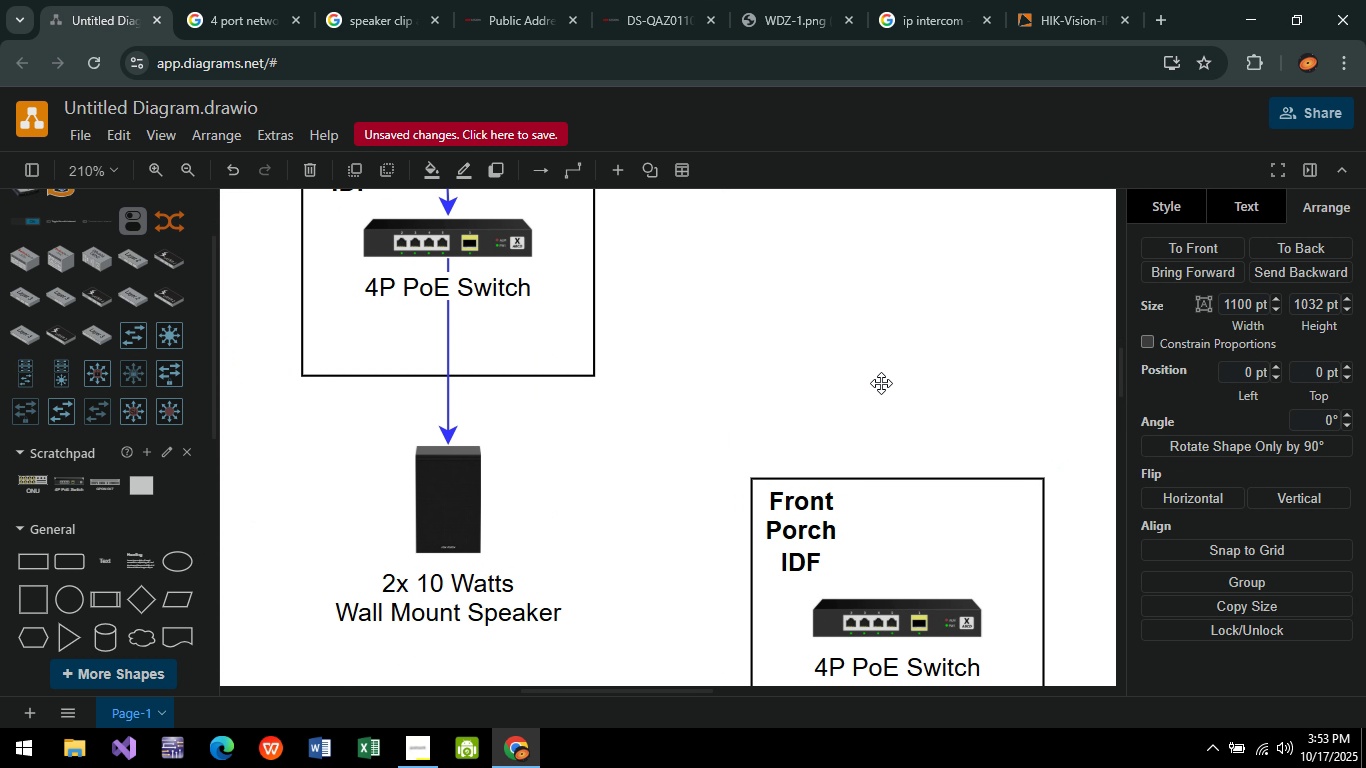 
left_click([881, 383])
 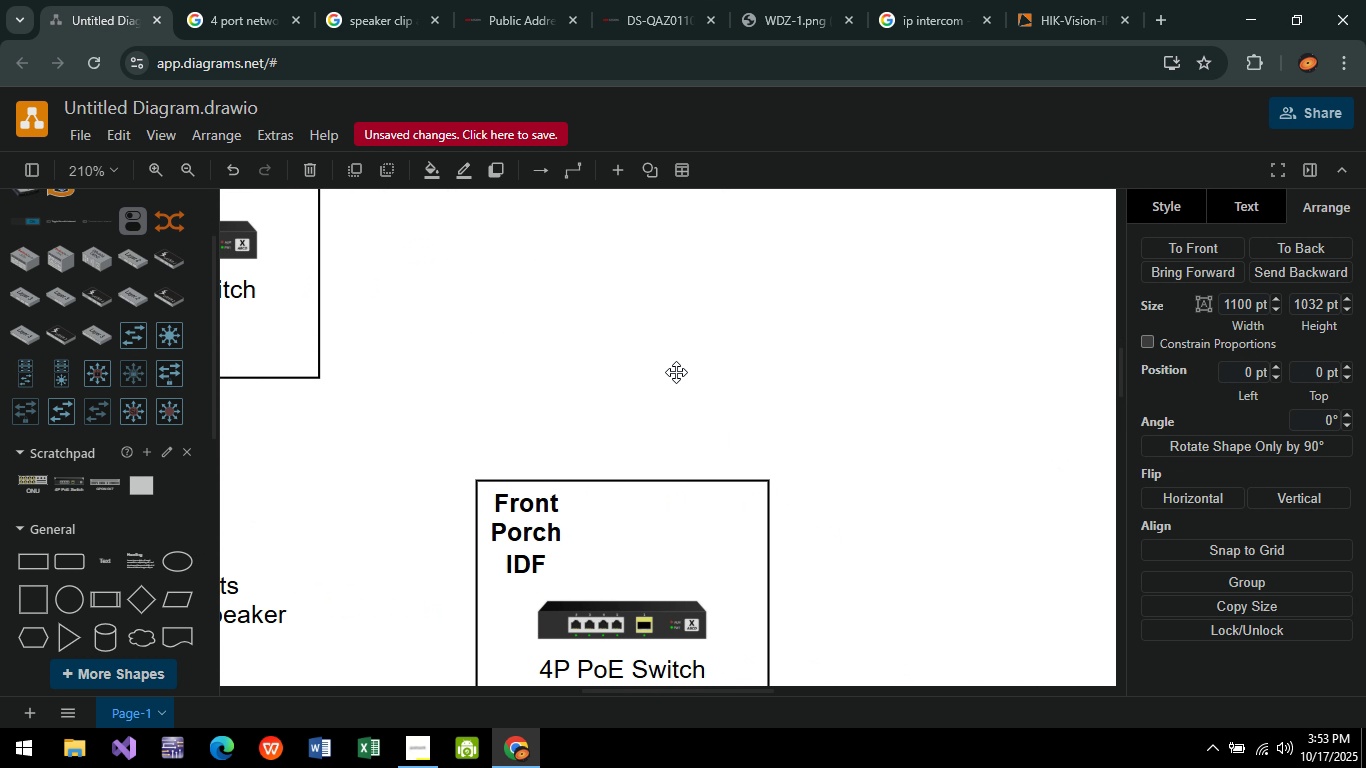 
hold_key(key=ControlLeft, duration=0.47)
scroll: coordinate [675, 372], scroll_direction: down, amount: 3.0
 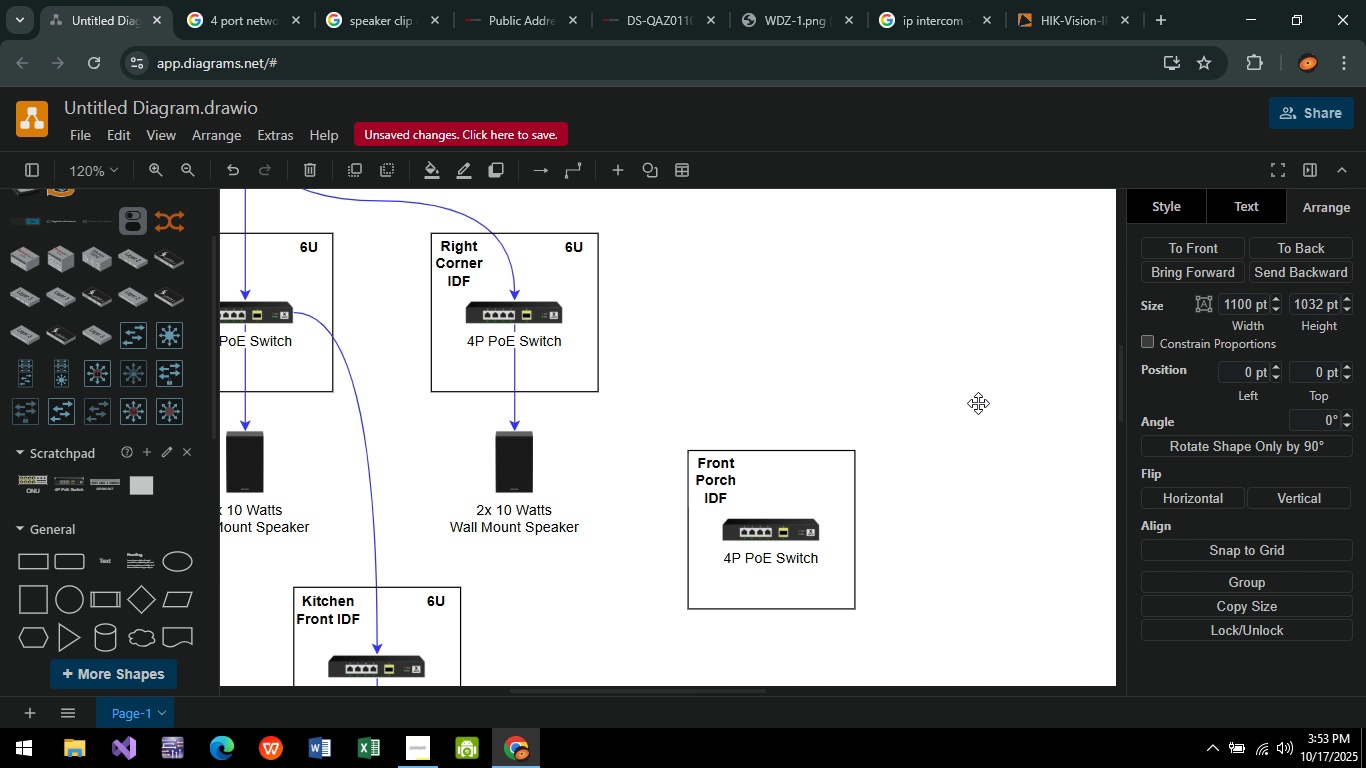 
wait(5.66)
 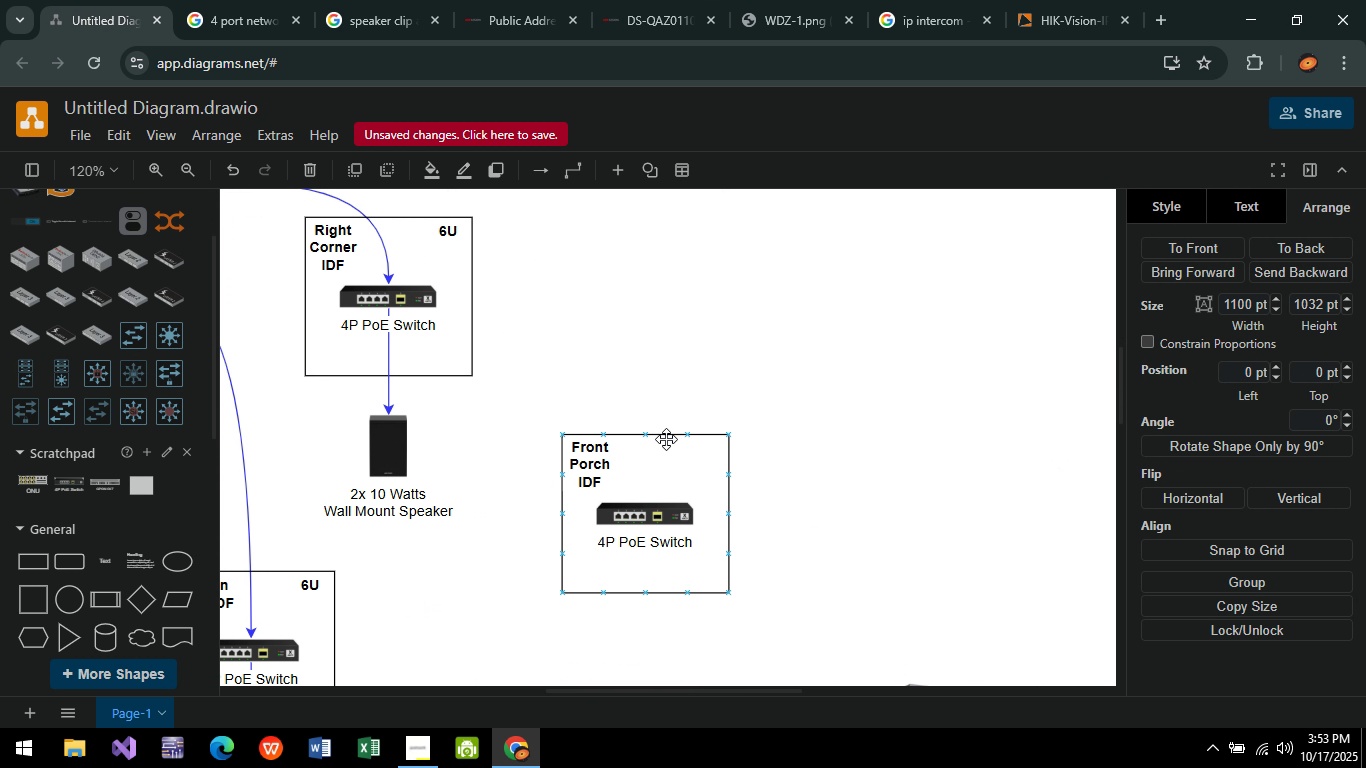 
left_click_drag(start_coordinate=[915, 535], to_coordinate=[1007, 480])
 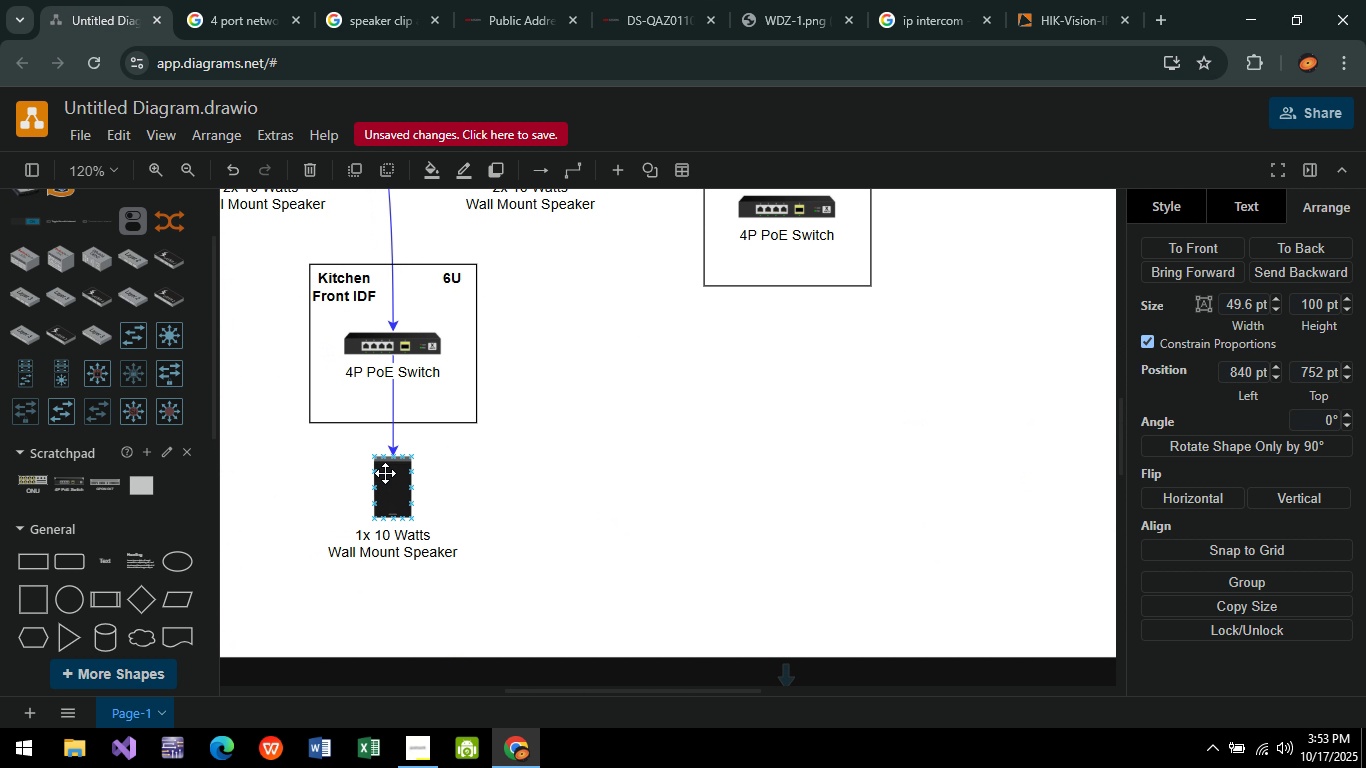 
left_click([393, 481])
 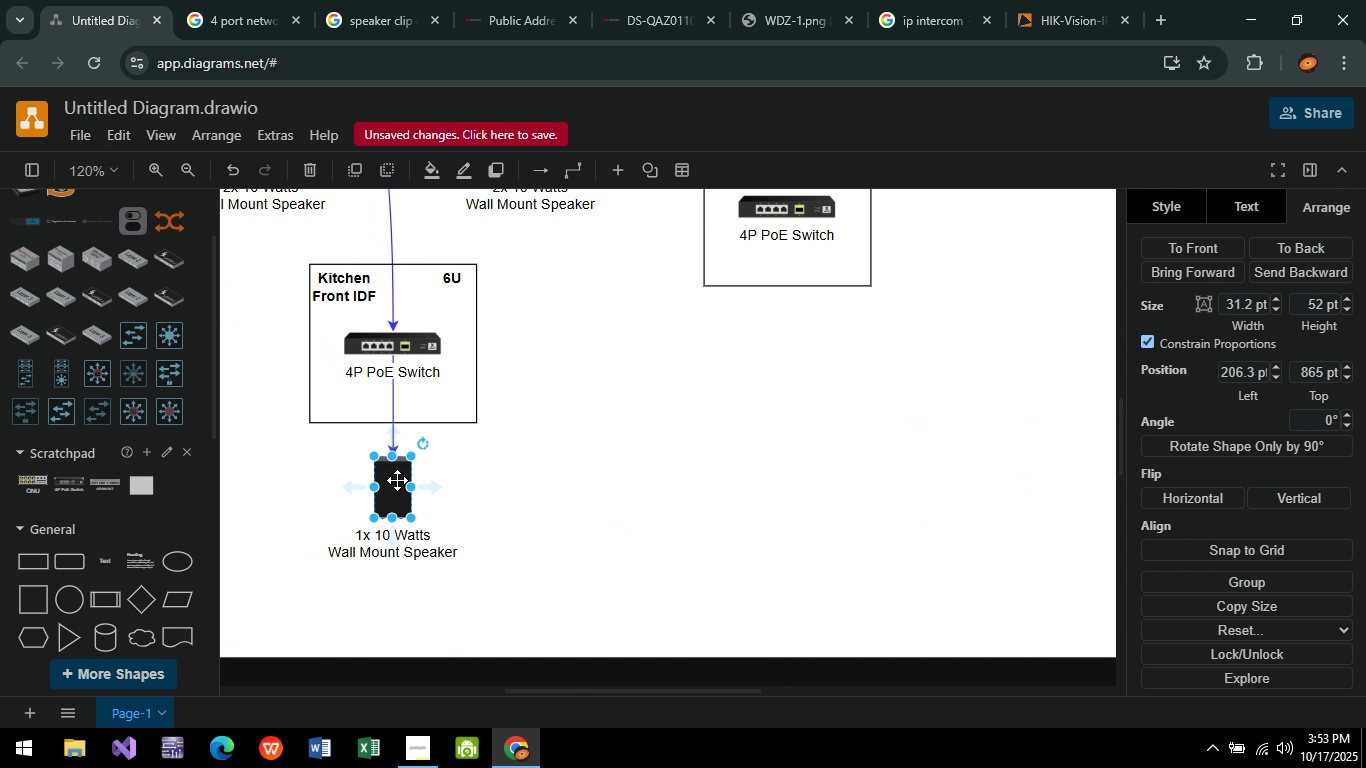 
key(Control+C)
 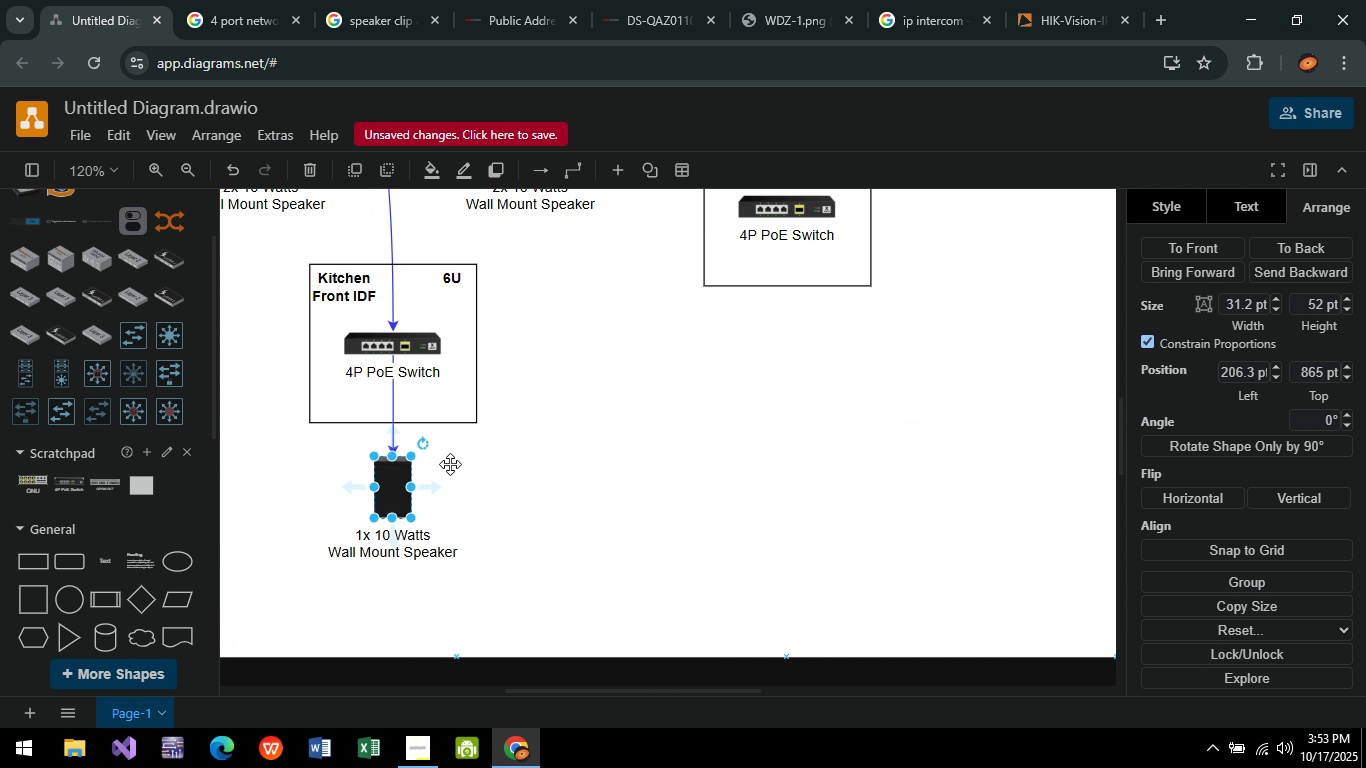 
key(Control+V)
 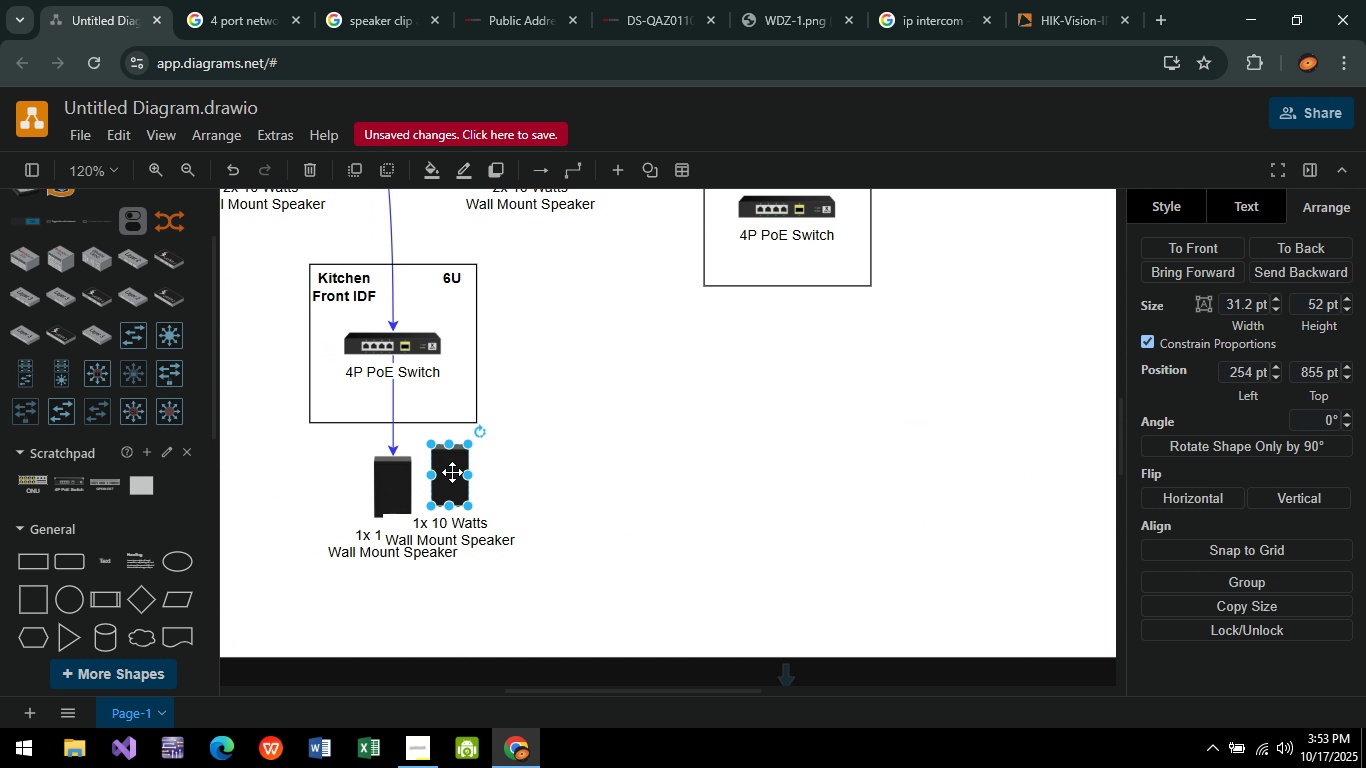 
left_click_drag(start_coordinate=[452, 472], to_coordinate=[702, 358])
 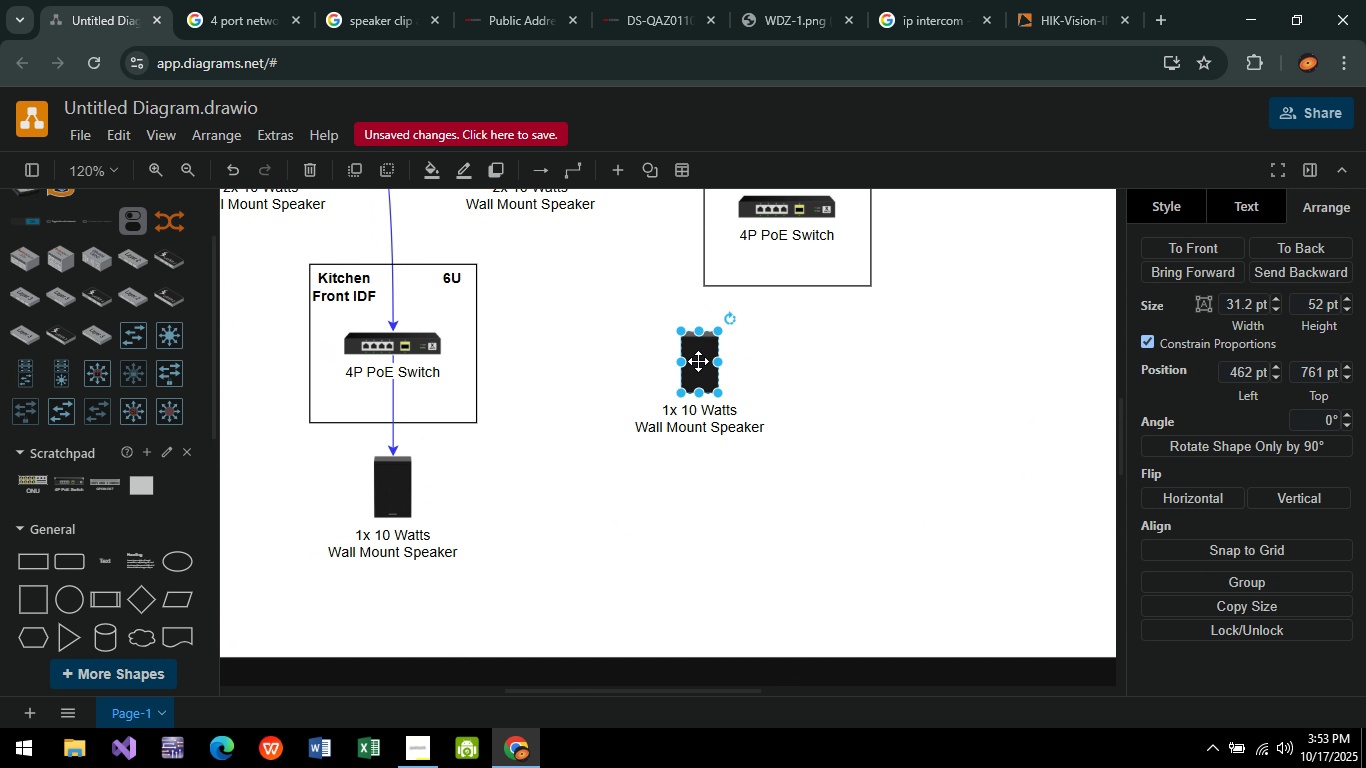 
left_click_drag(start_coordinate=[698, 361], to_coordinate=[775, 345])
 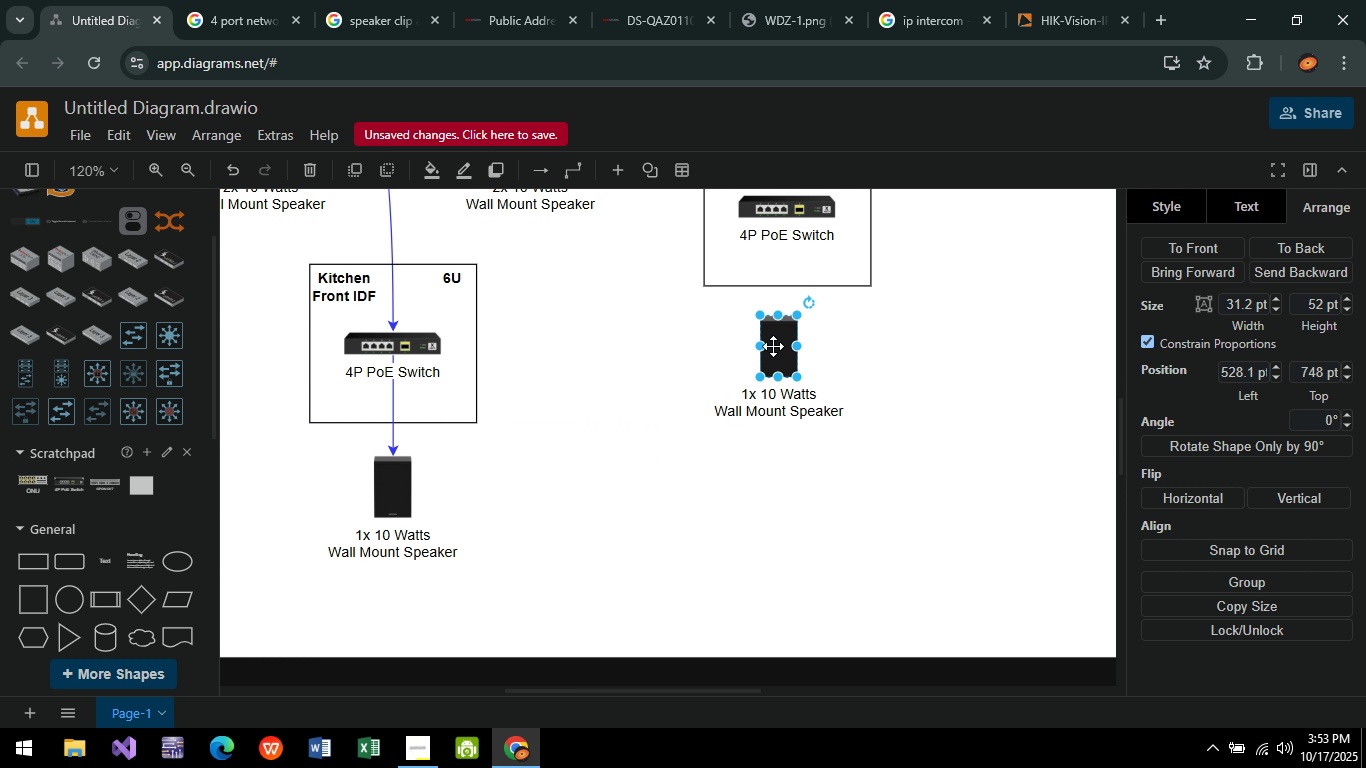 
double_click([773, 346])
 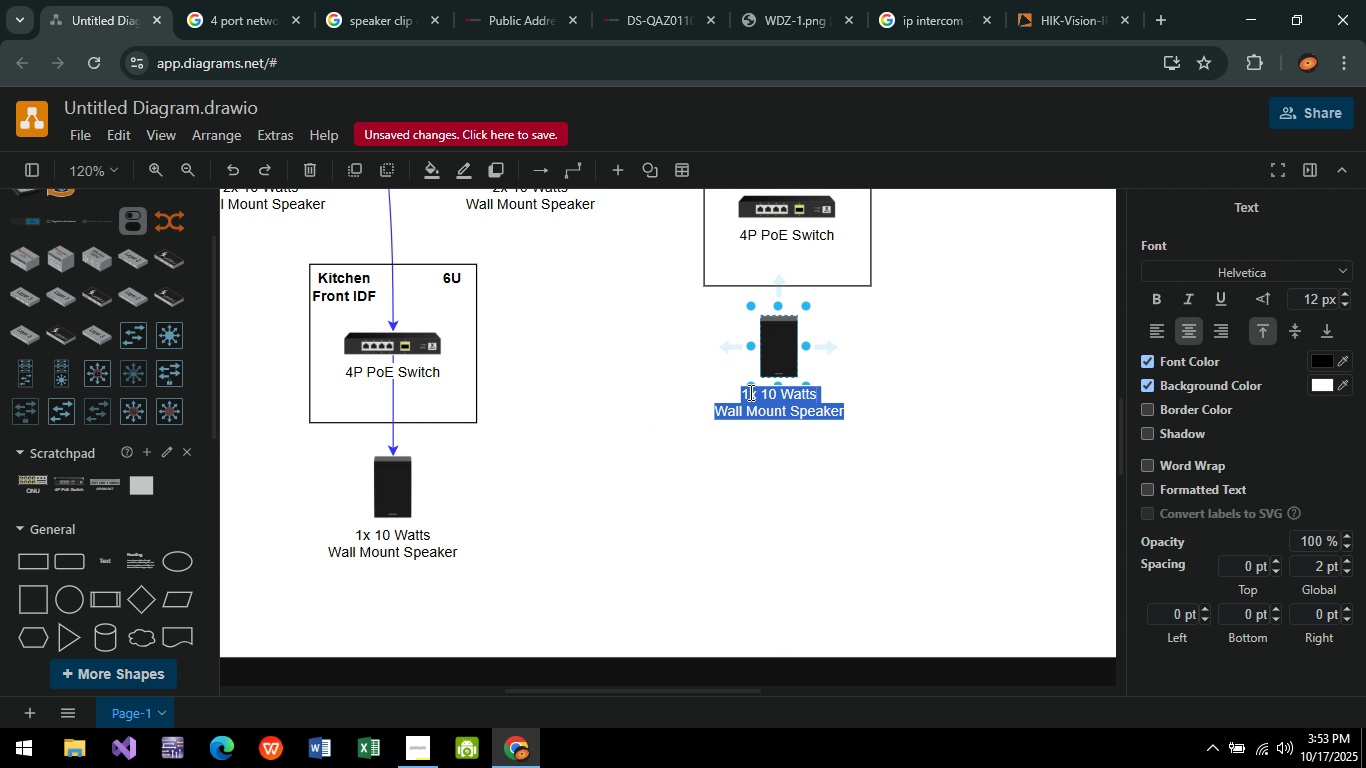 
left_click([749, 392])
 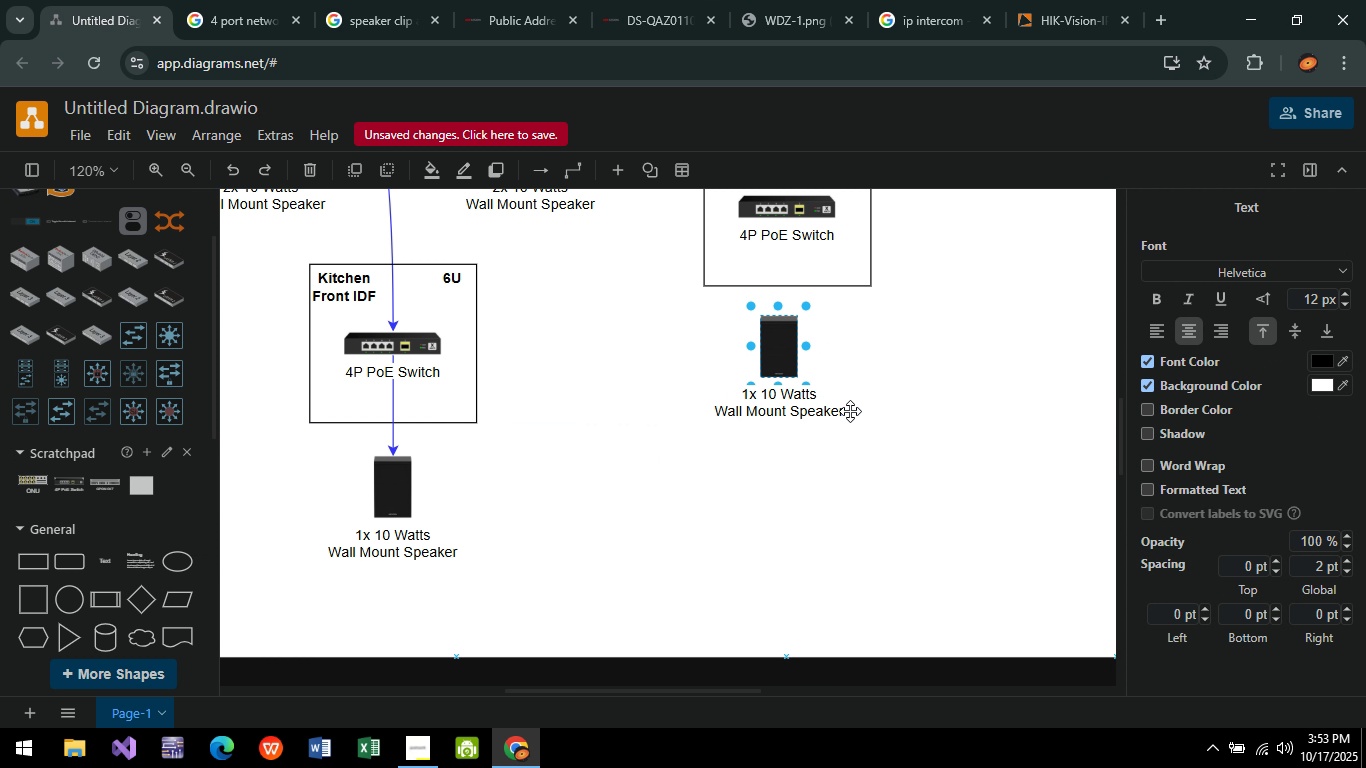 
key(2)
 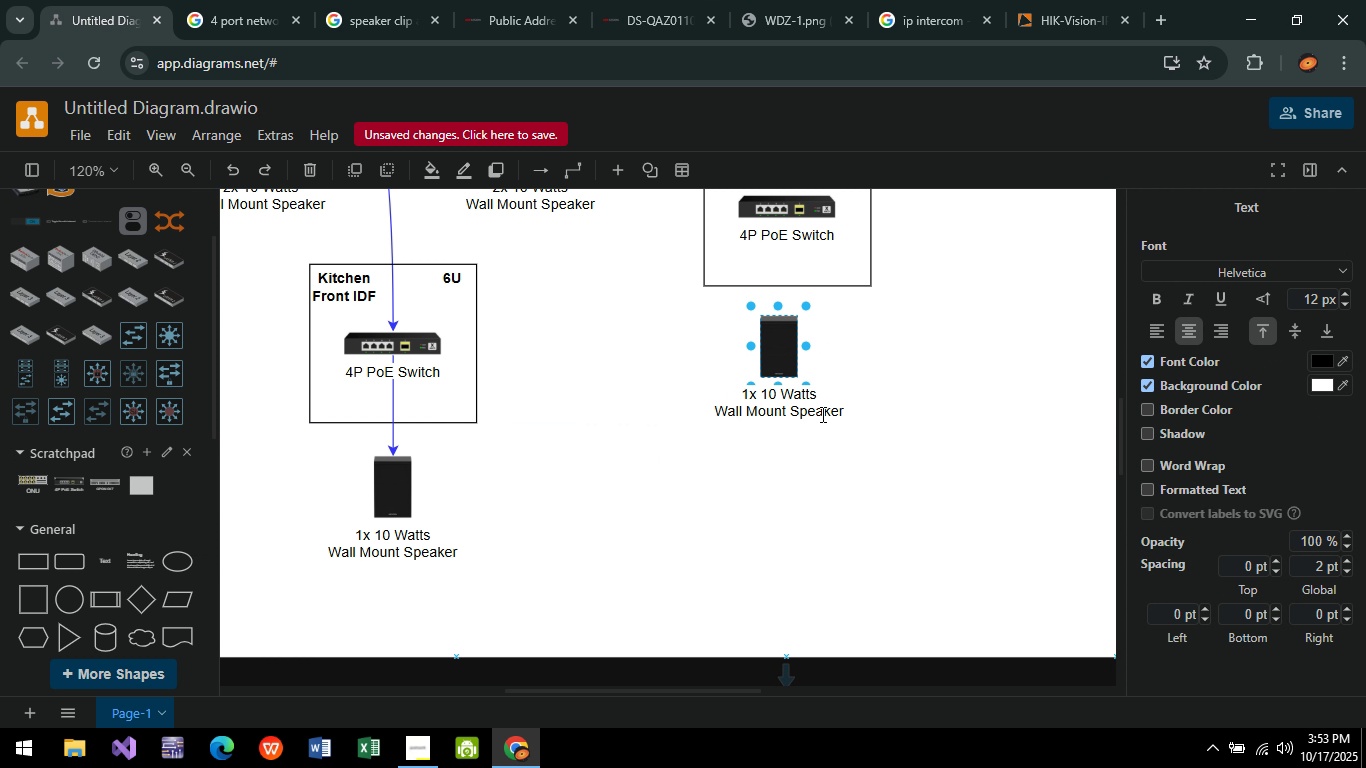 
key(Backspace)
 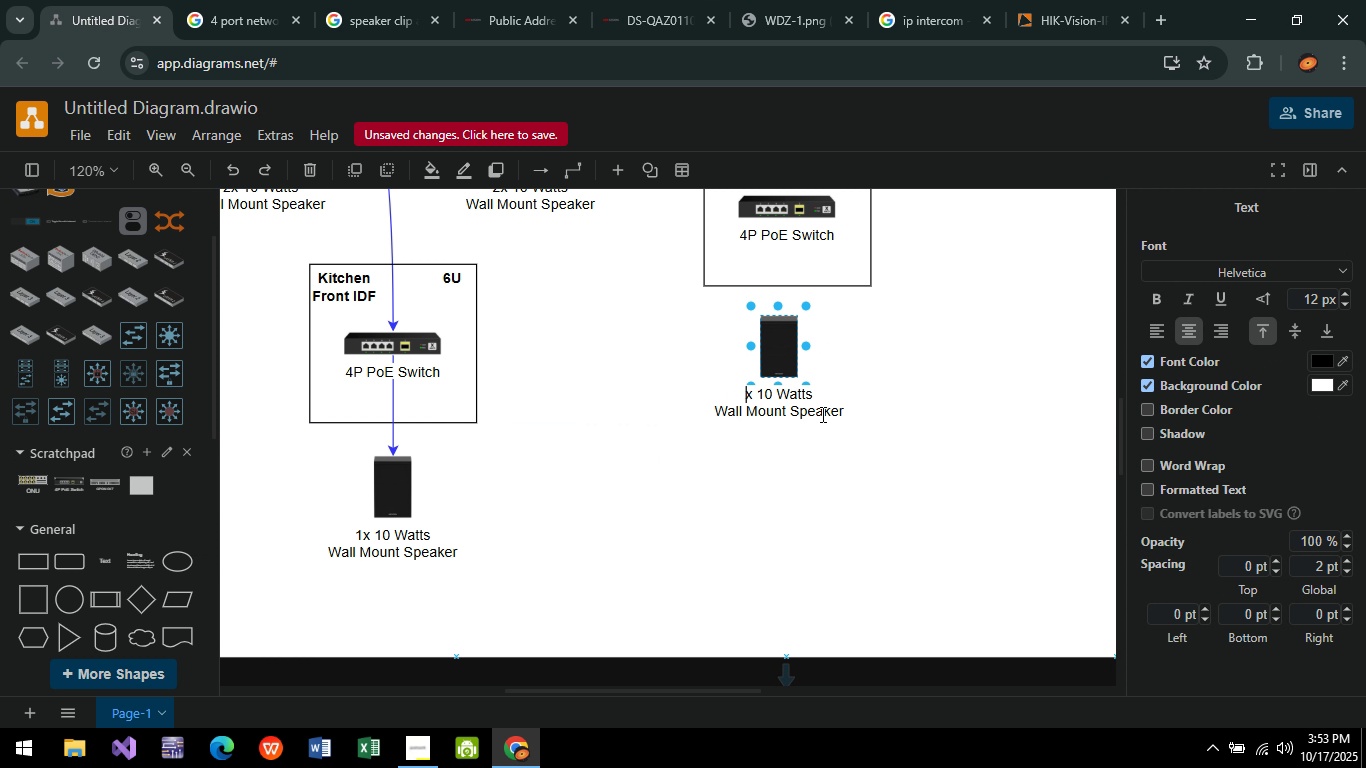 
key(Backspace)
 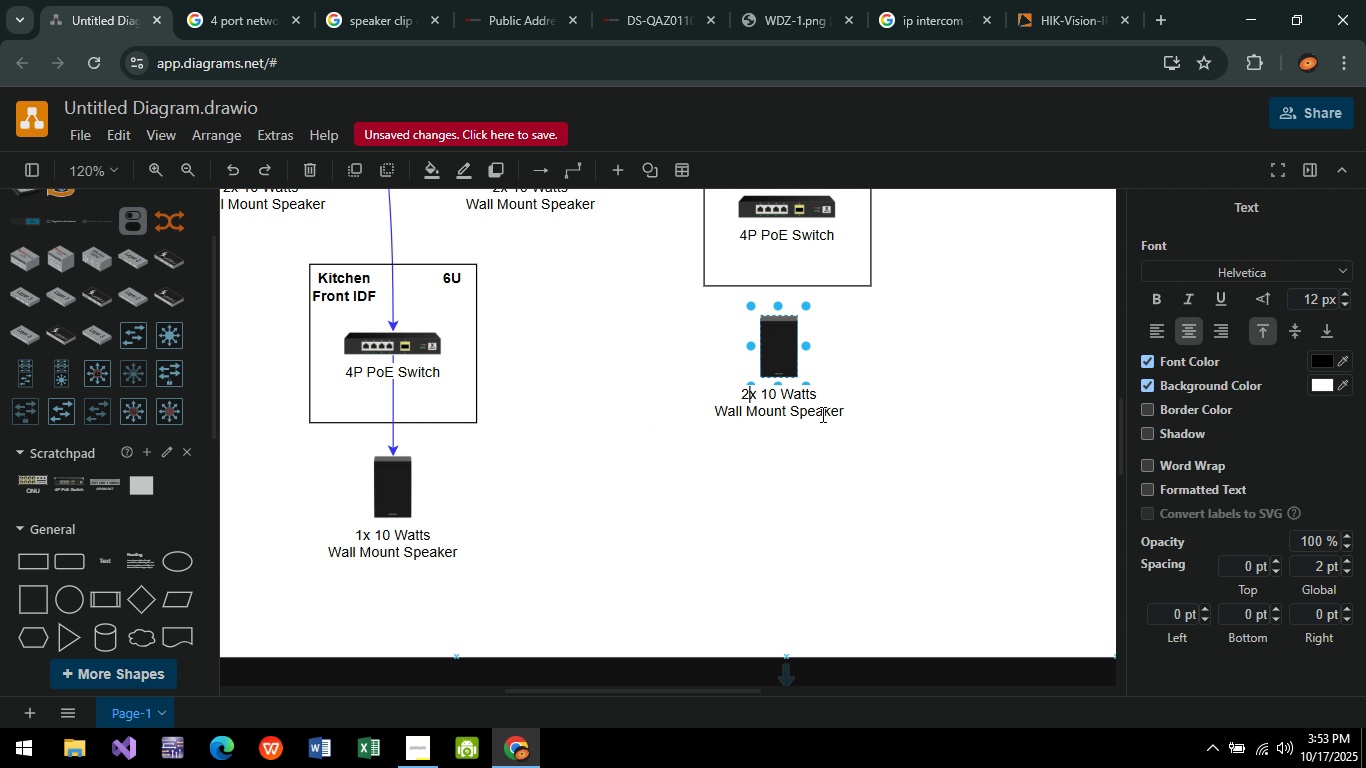 
key(2)
 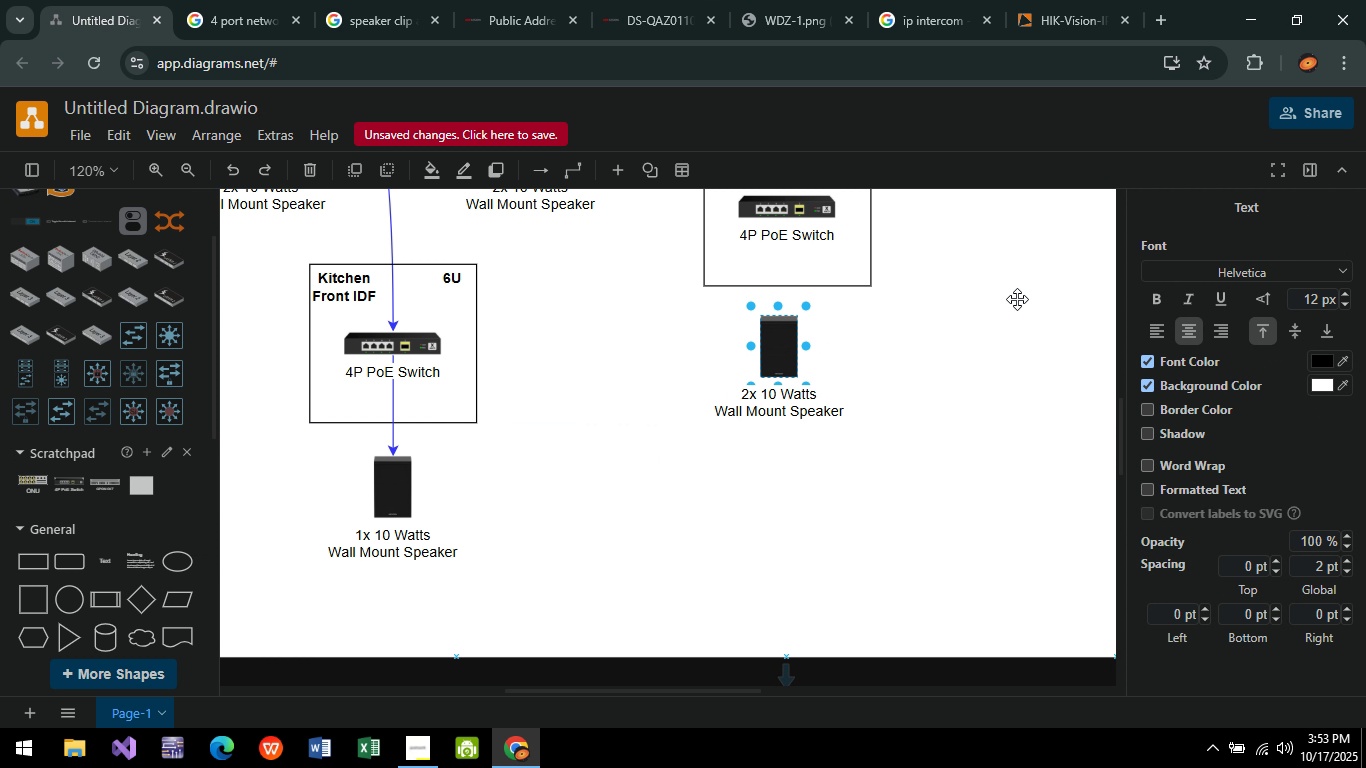 
left_click([1017, 299])
 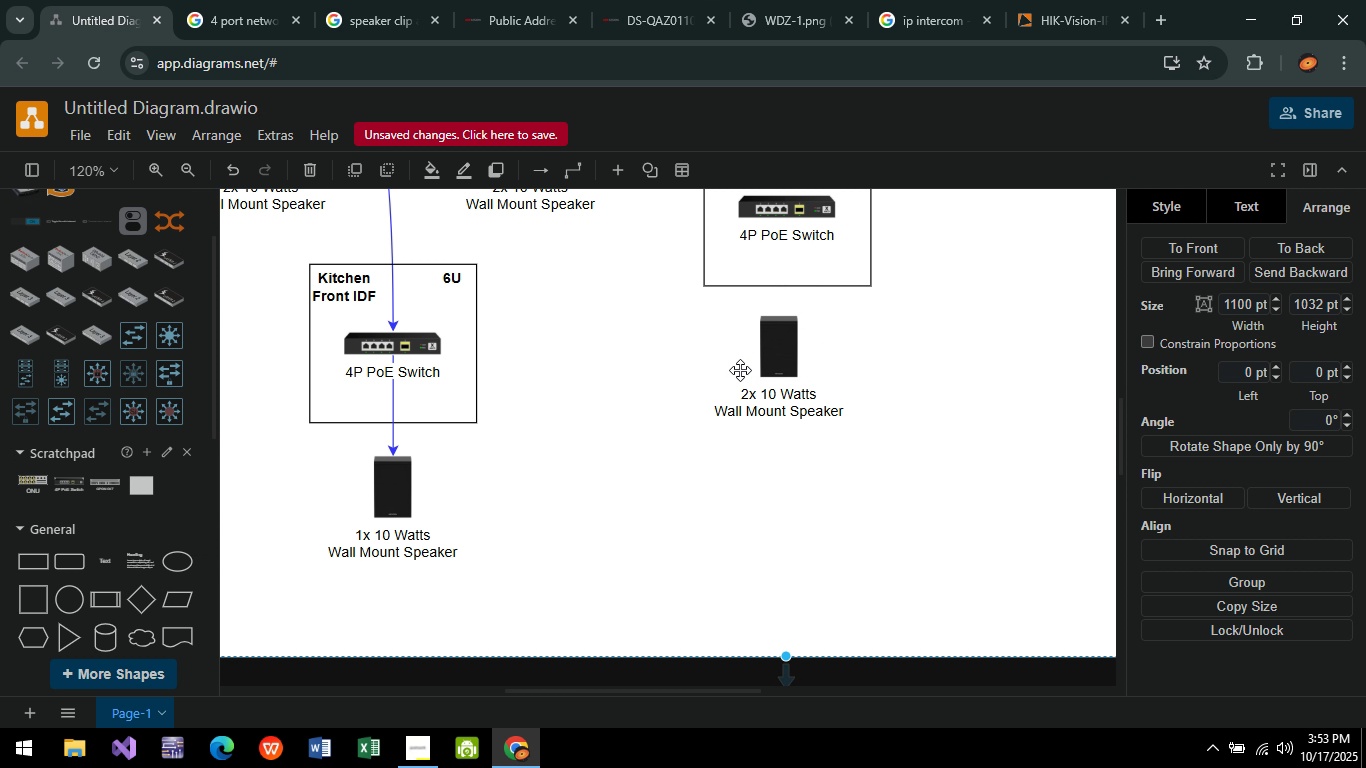 
wait(25.25)
 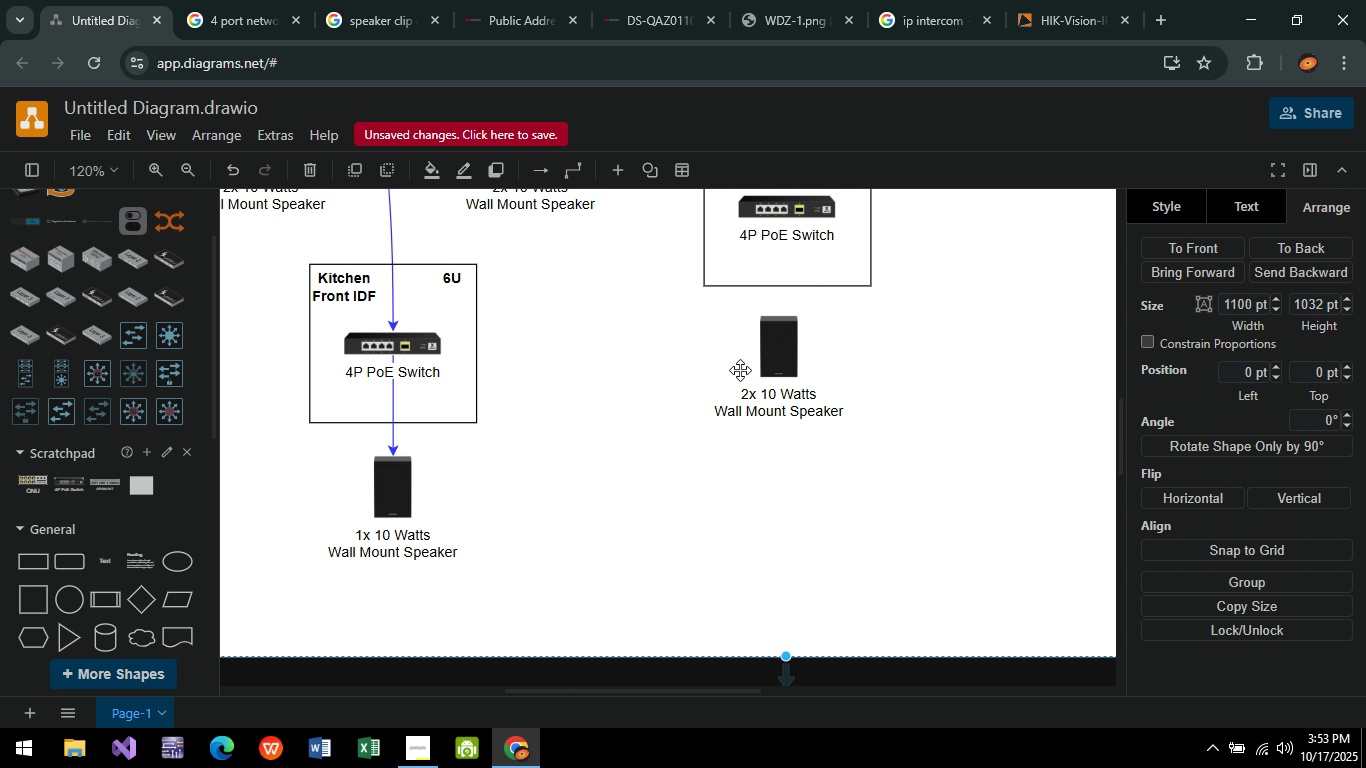 
scroll: coordinate [717, 432], scroll_direction: up, amount: 2.0
 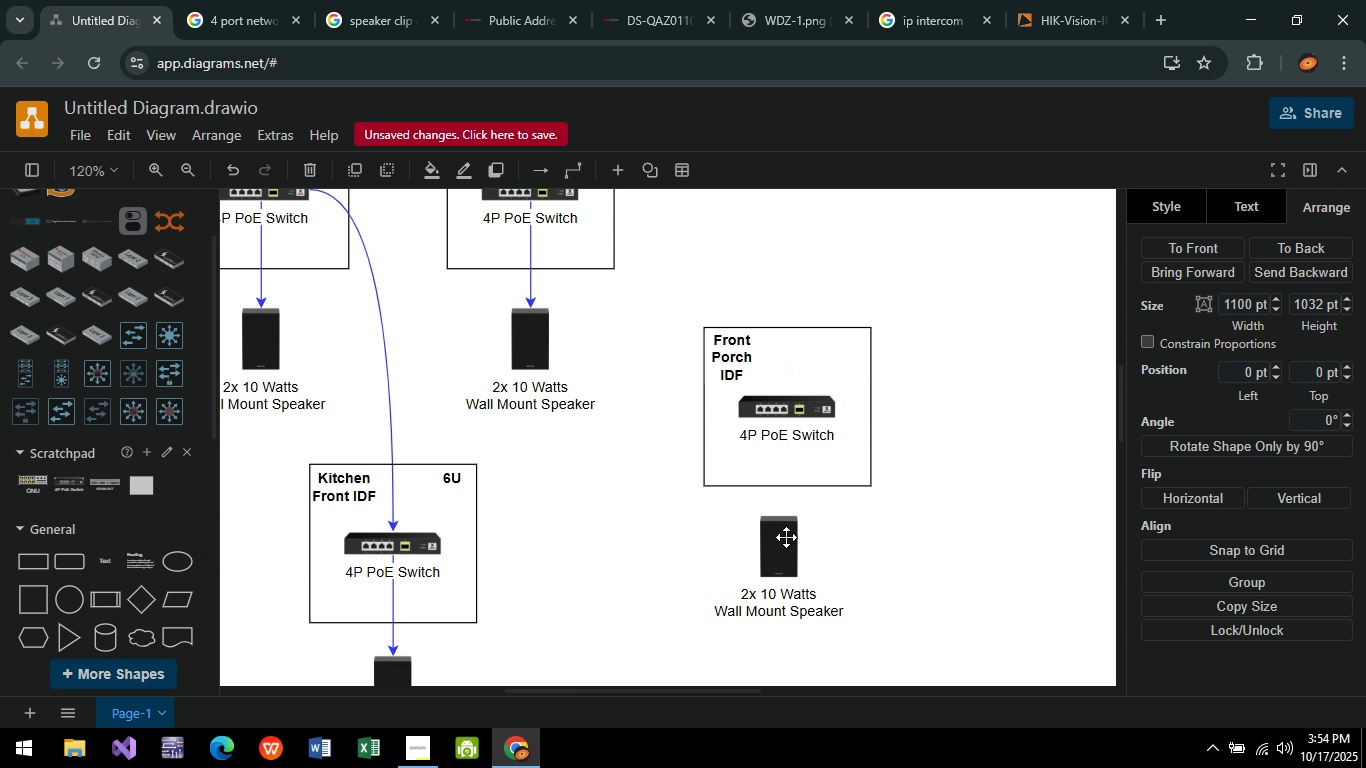 
left_click_drag(start_coordinate=[786, 549], to_coordinate=[793, 549])
 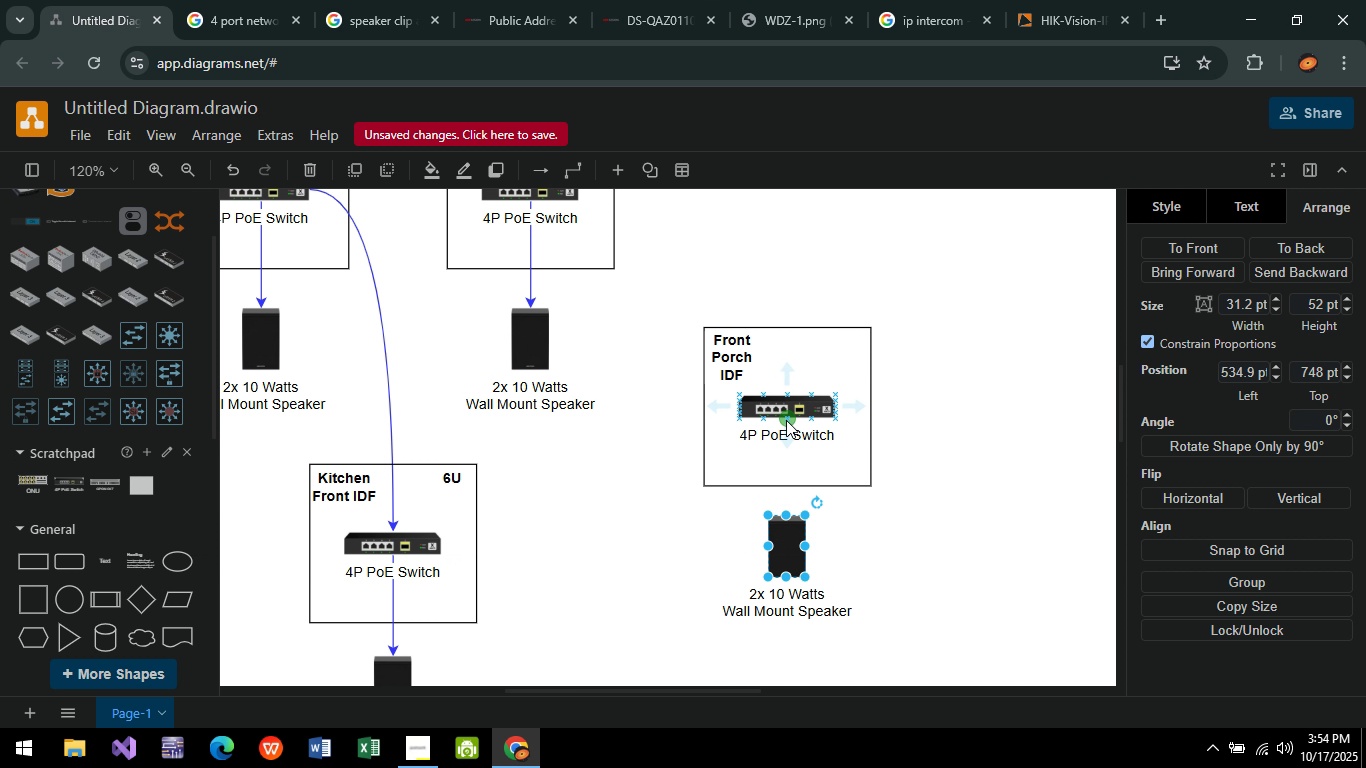 
left_click_drag(start_coordinate=[786, 420], to_coordinate=[786, 513])
 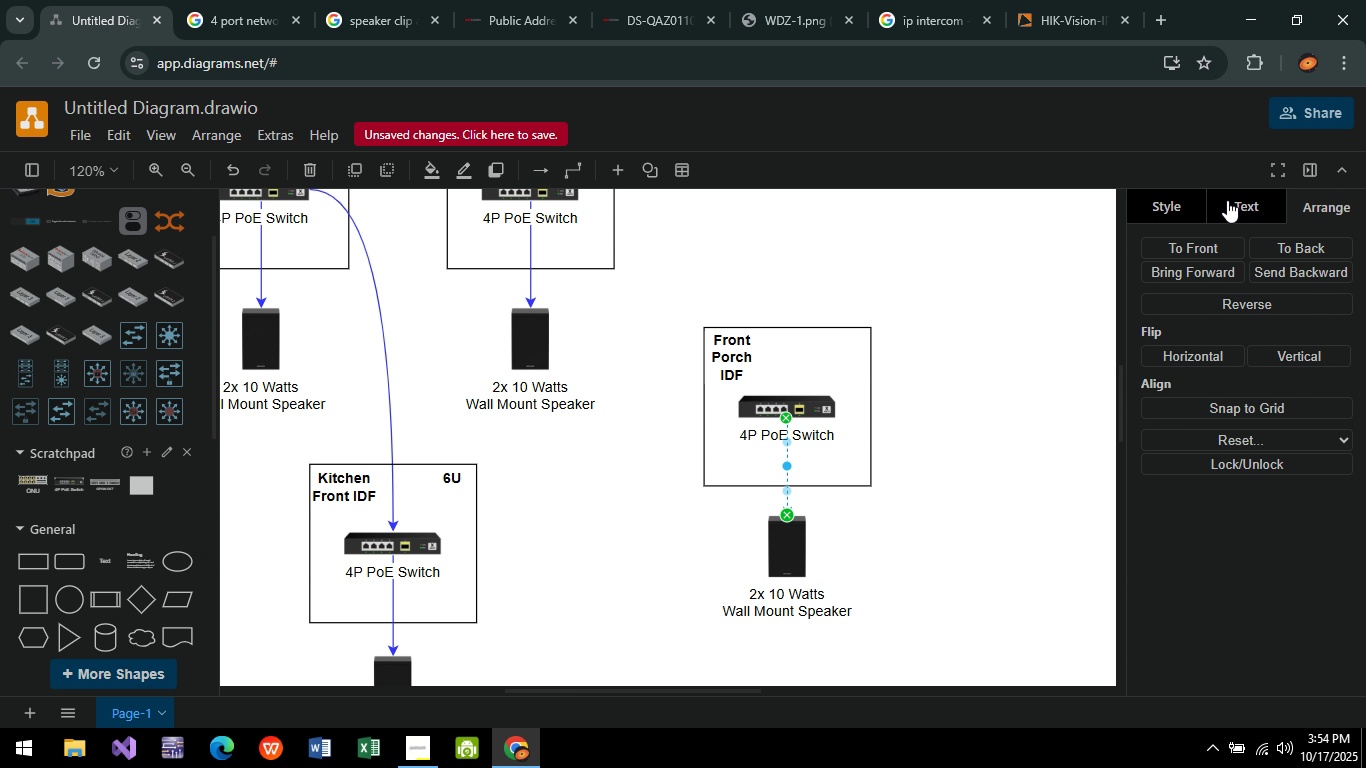 
left_click([1227, 200])
 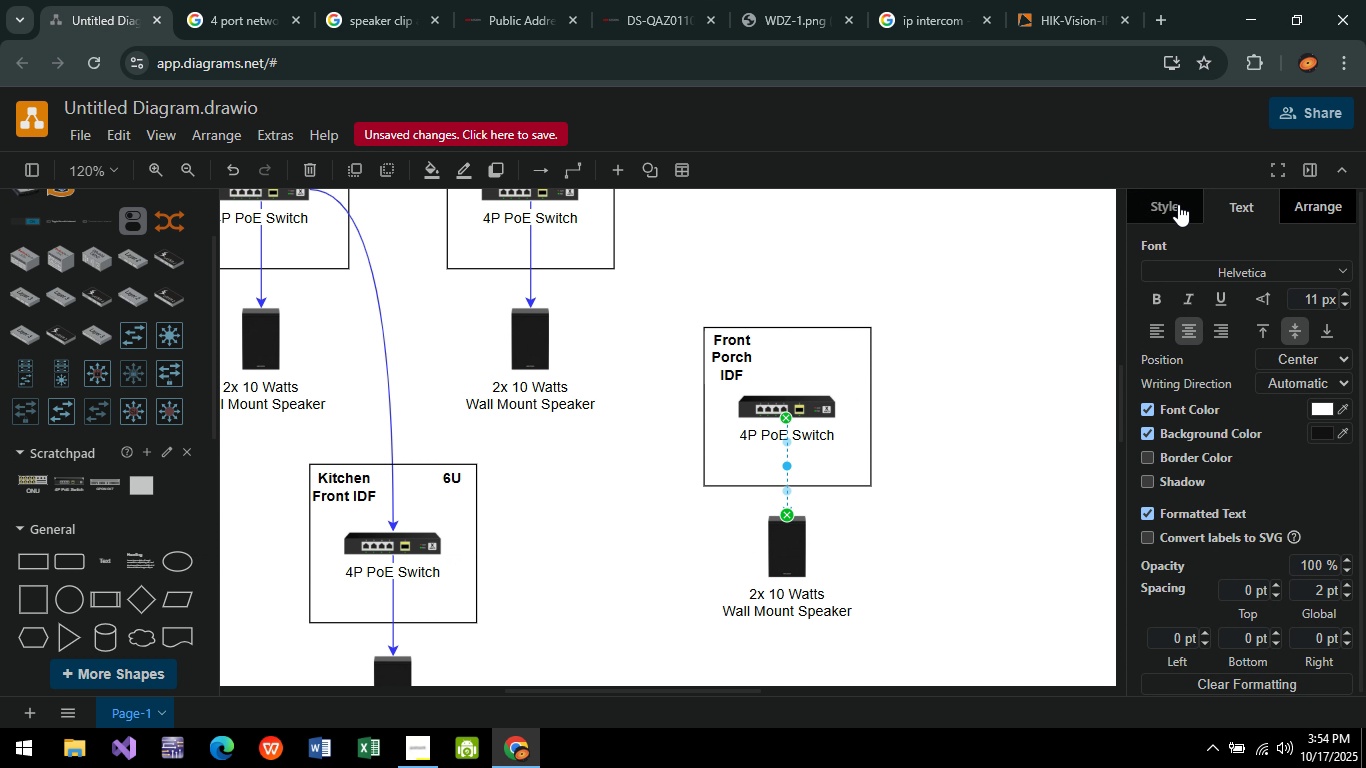 
left_click([1178, 204])
 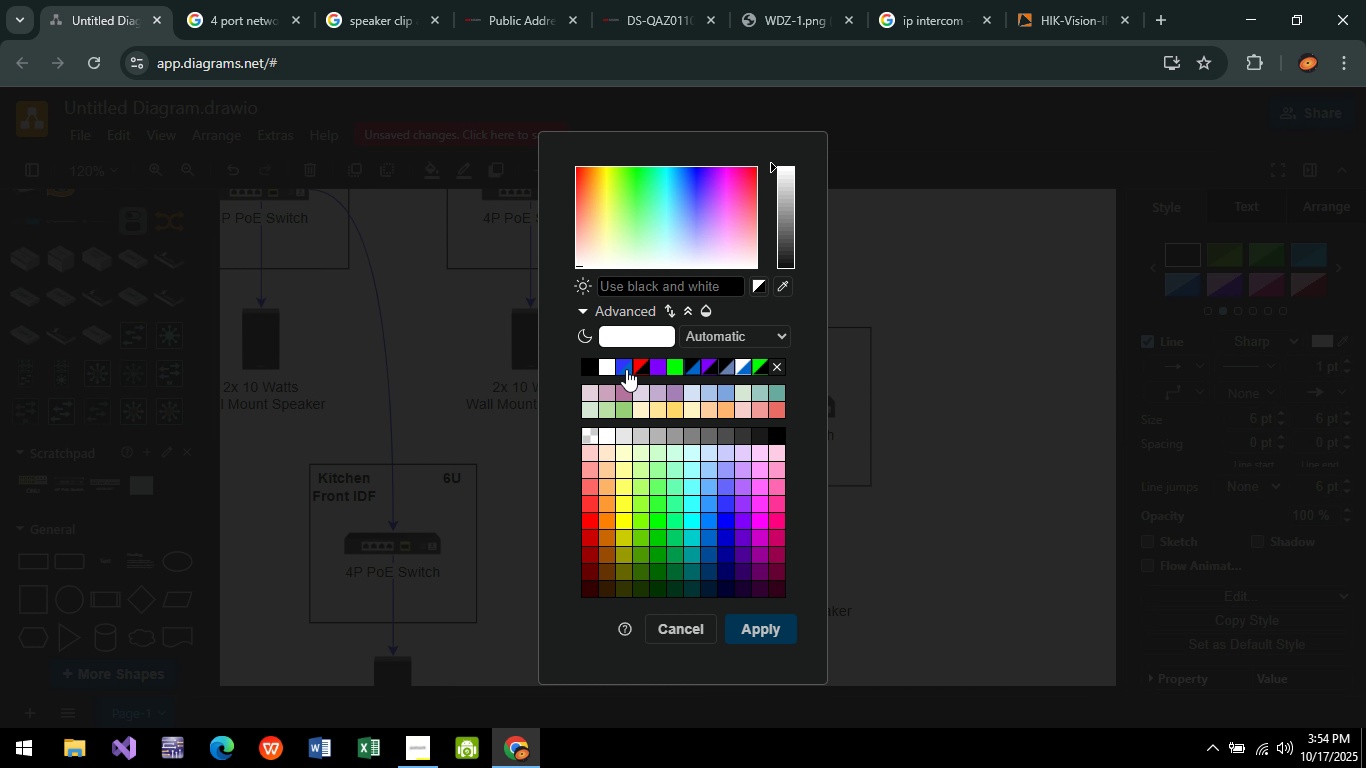 
left_click([628, 368])
 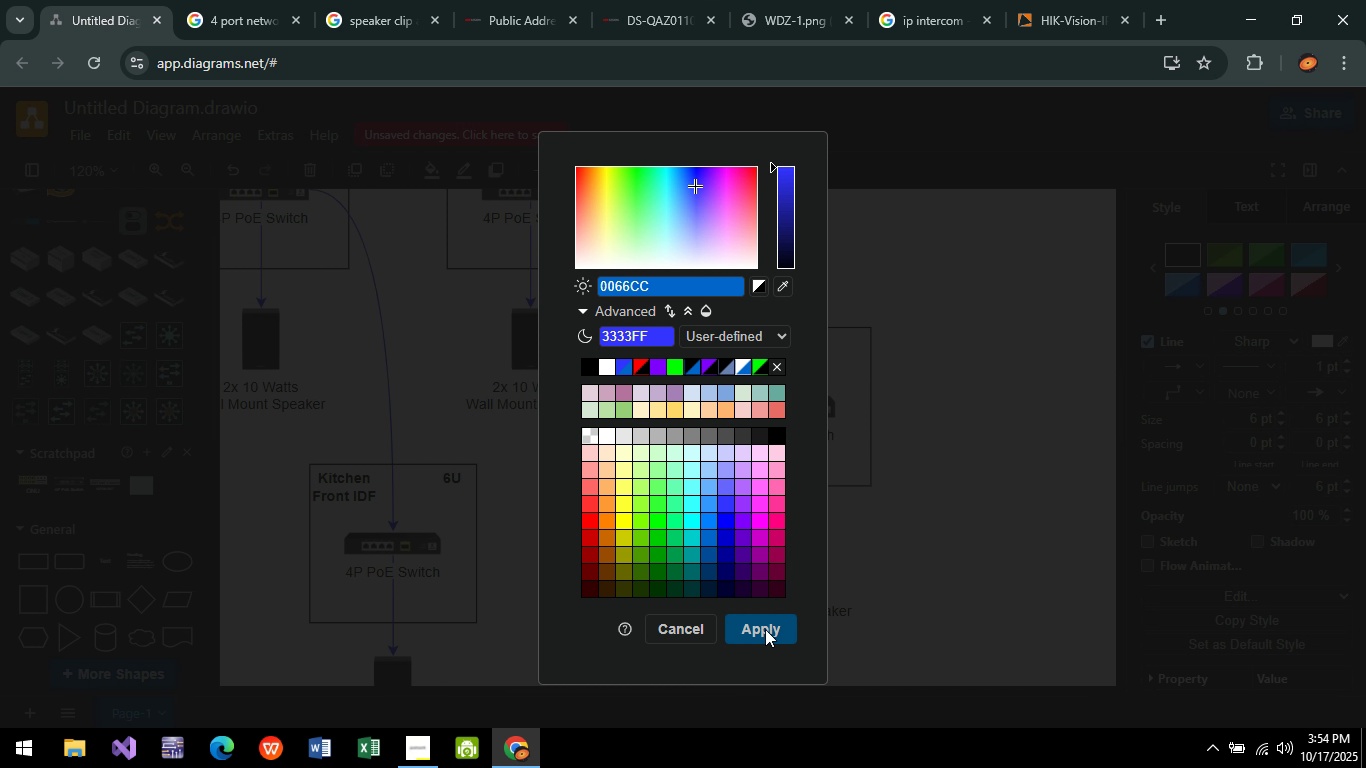 
double_click([766, 629])
 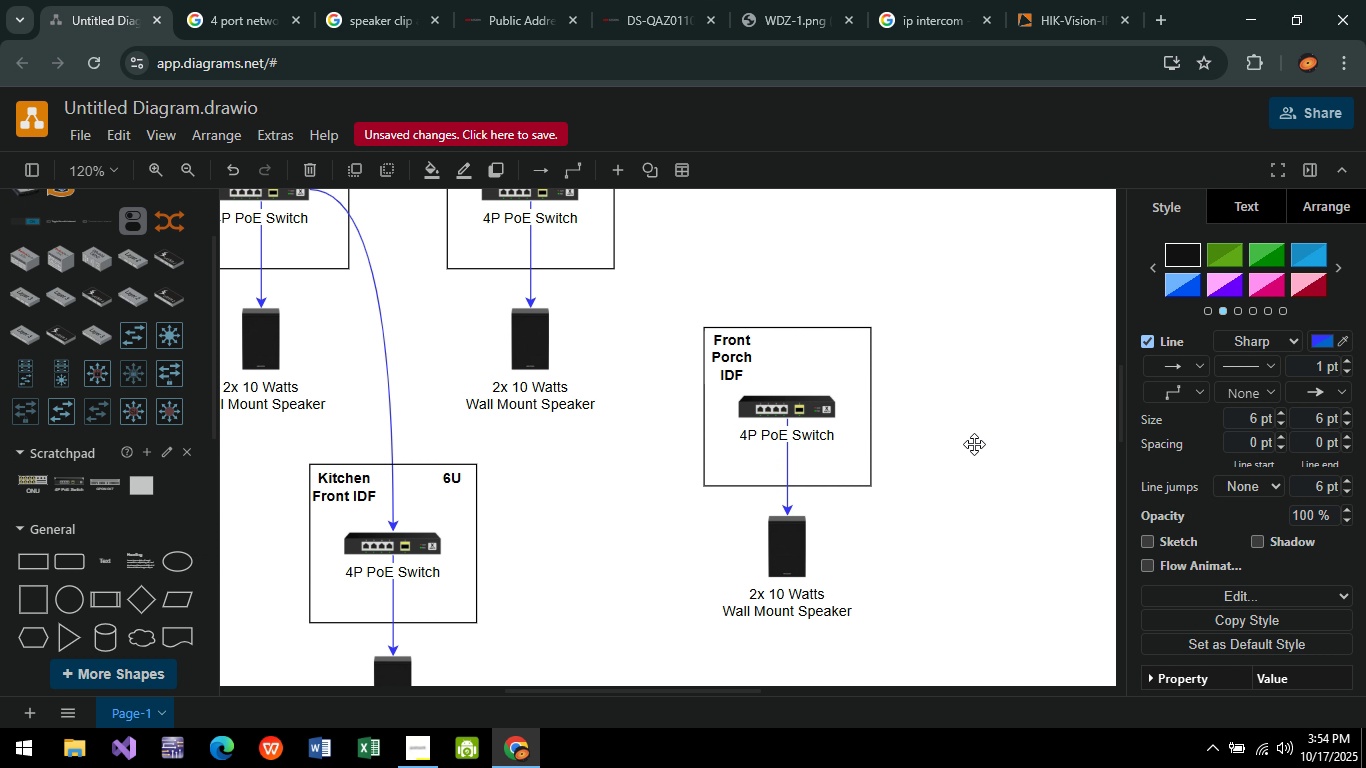 
left_click([974, 444])
 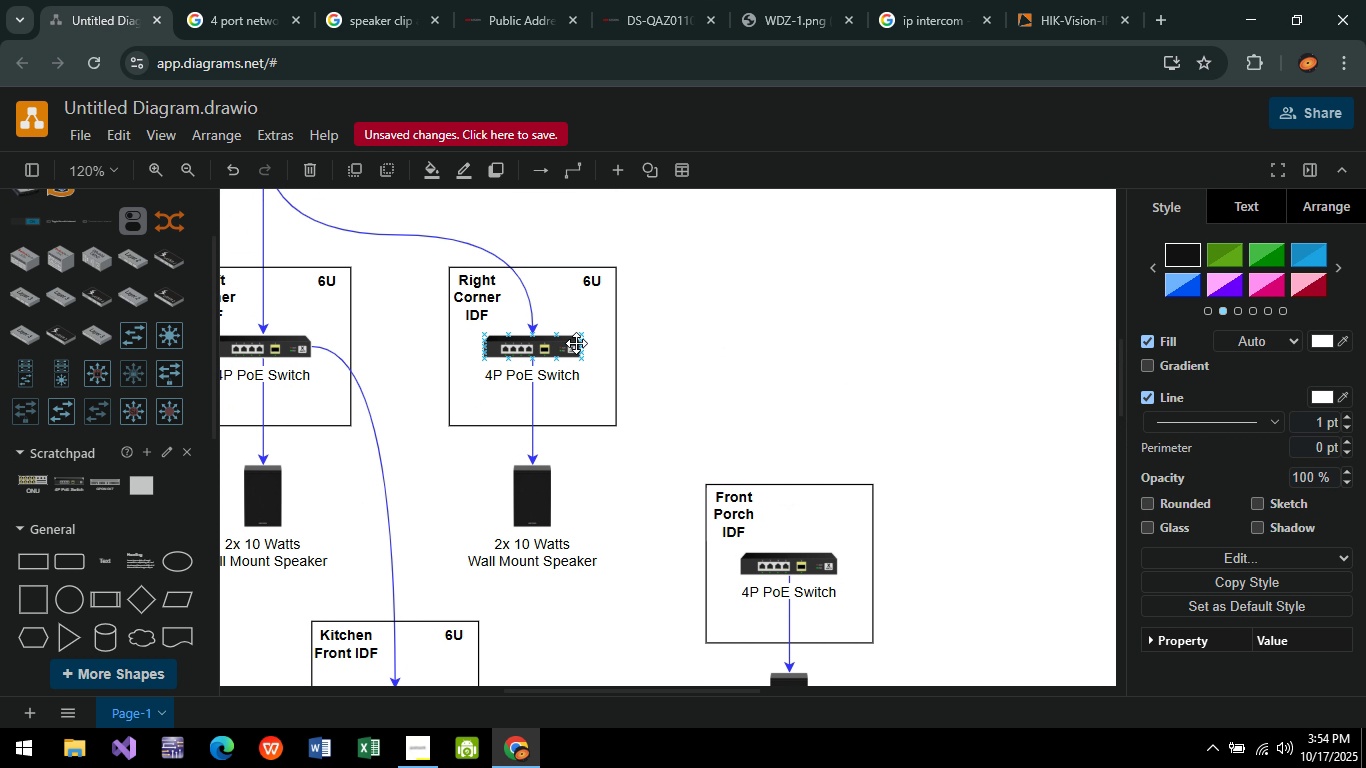 
left_click_drag(start_coordinate=[583, 348], to_coordinate=[789, 554])
 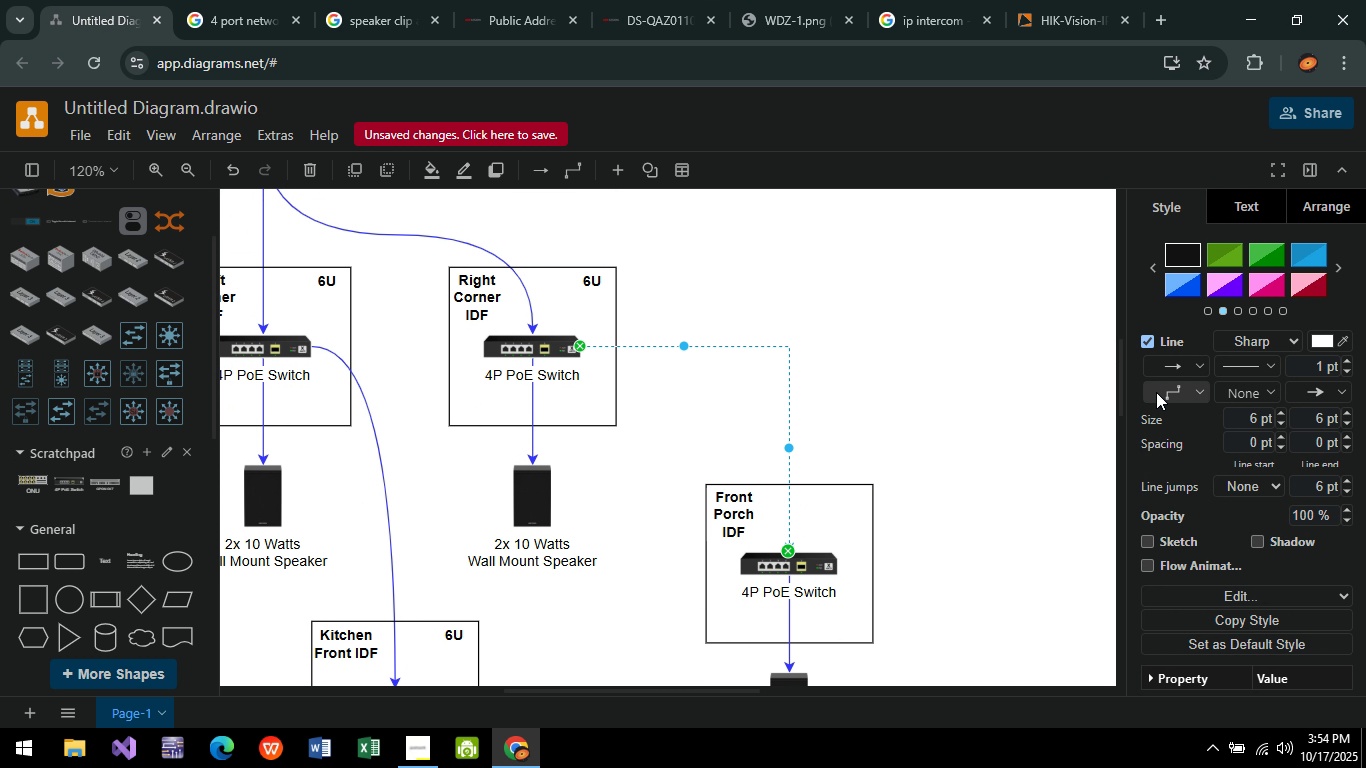 
left_click([1158, 391])
 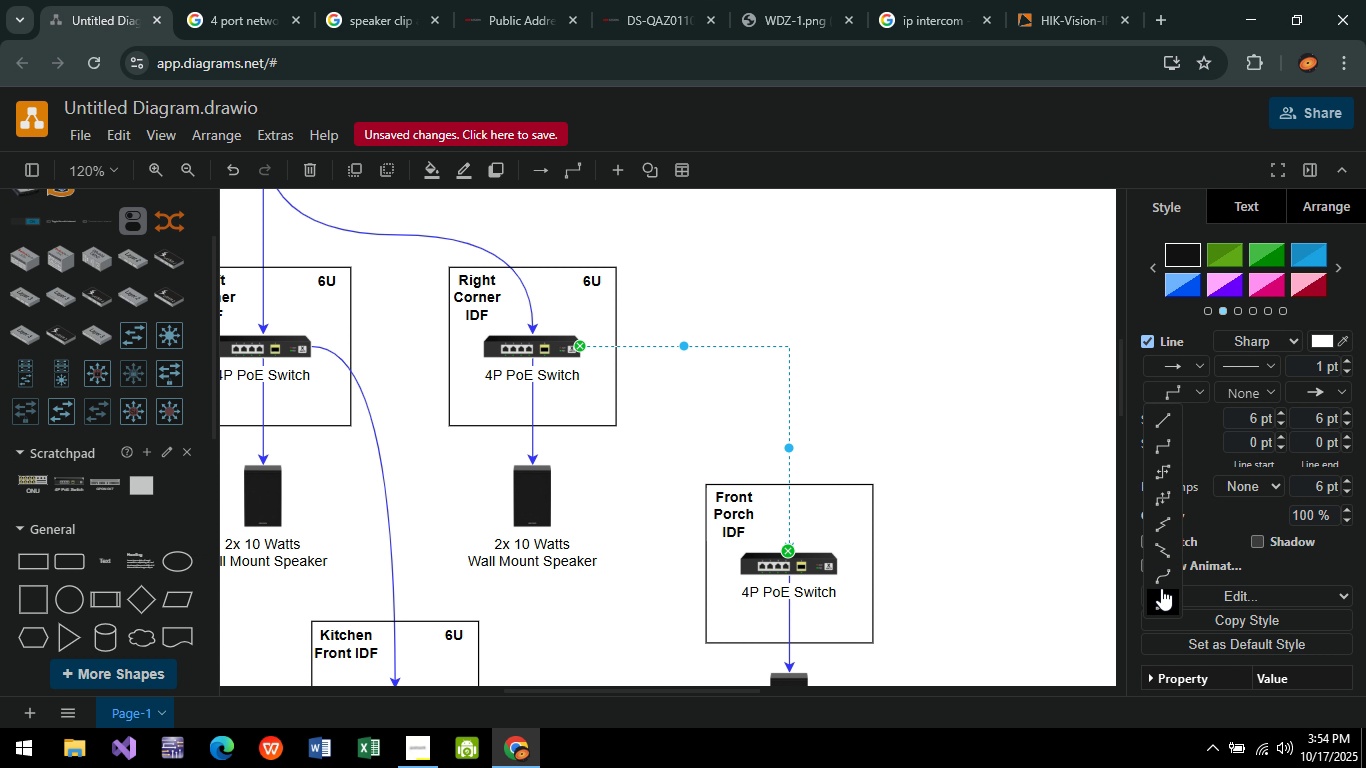 
left_click([1161, 584])
 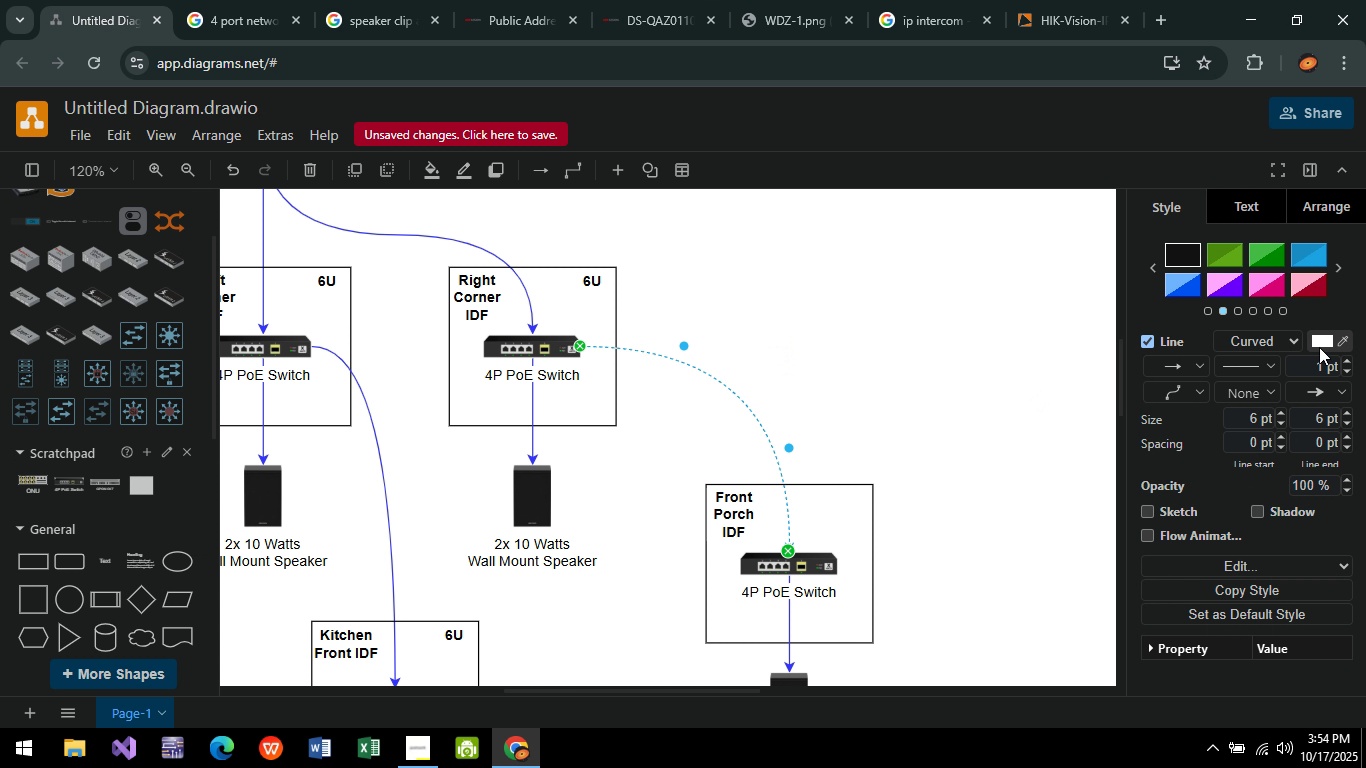 
left_click([1320, 346])
 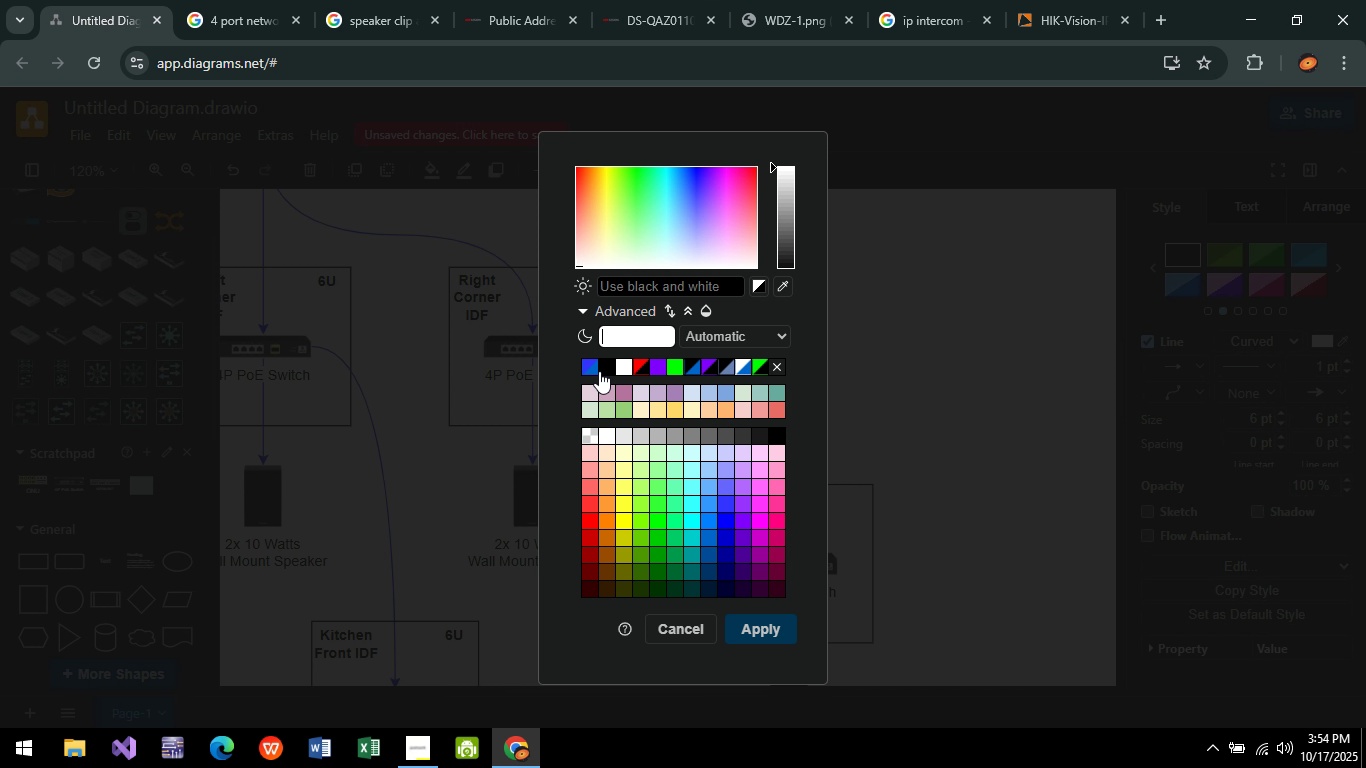 
left_click([591, 371])
 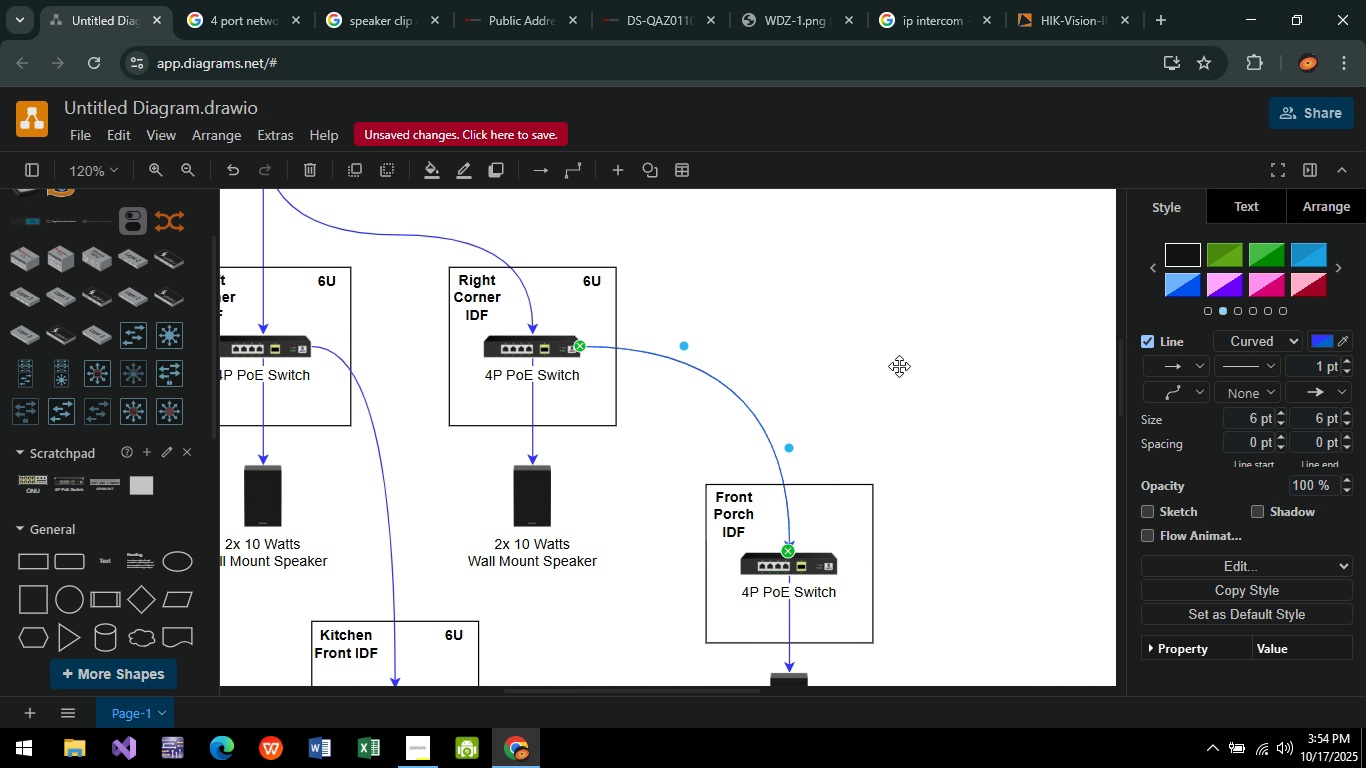 
left_click([912, 343])
 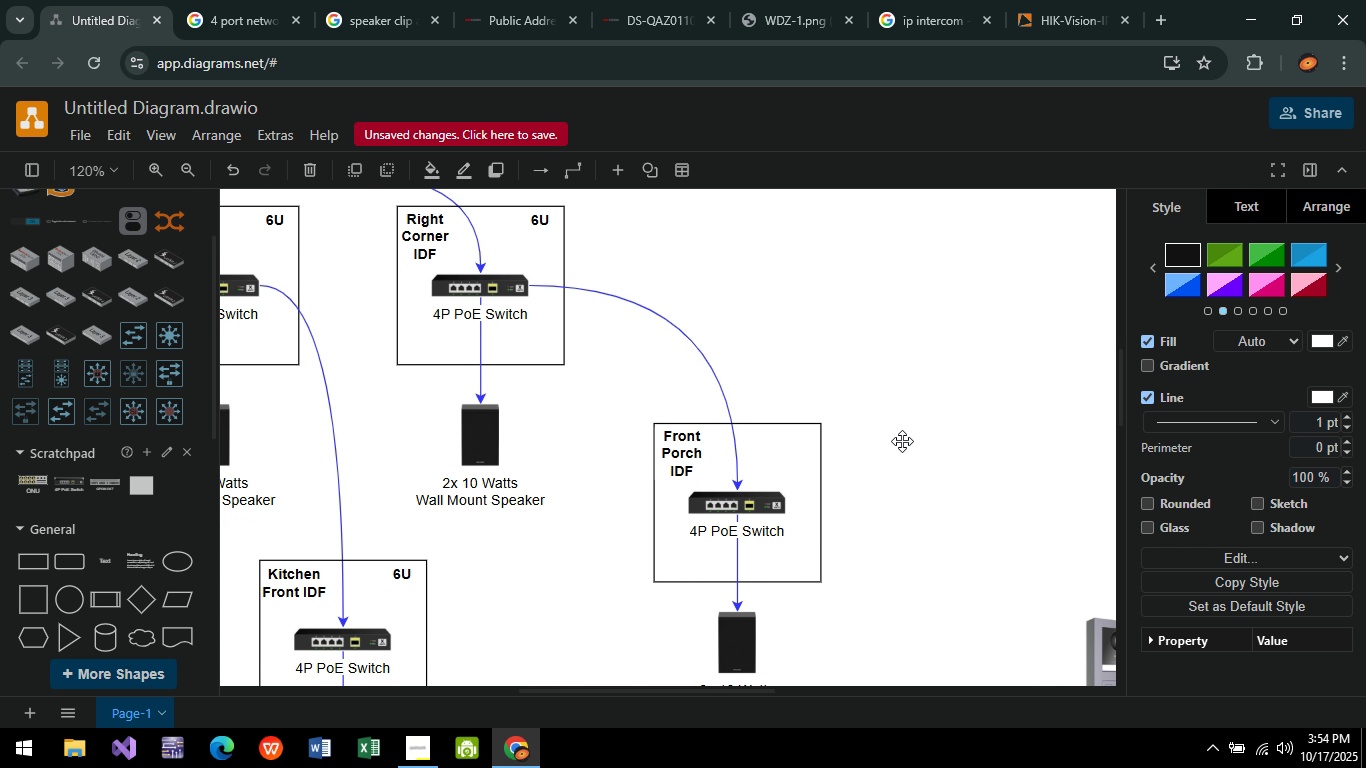 
wait(17.83)
 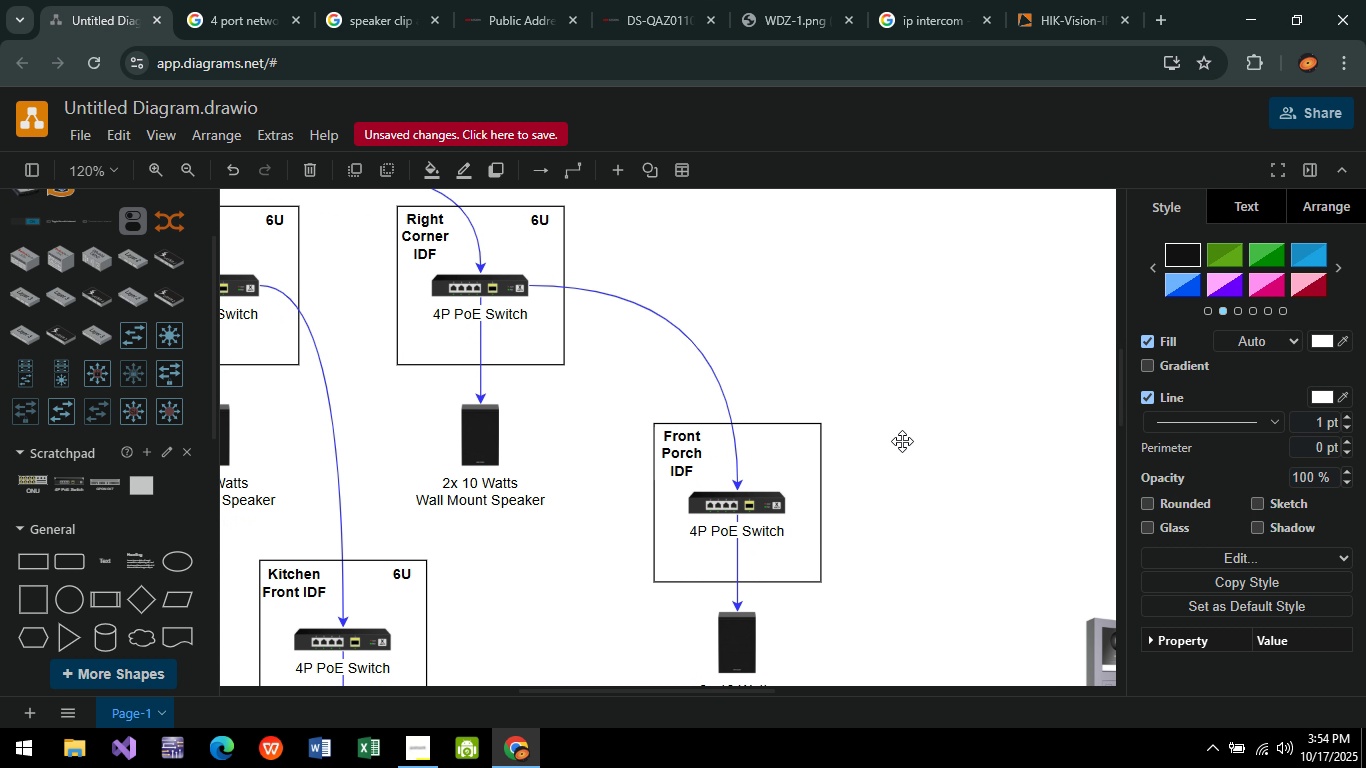 
hold_key(key=ControlLeft, duration=0.52)
scroll: coordinate [905, 448], scroll_direction: down, amount: 4.0
 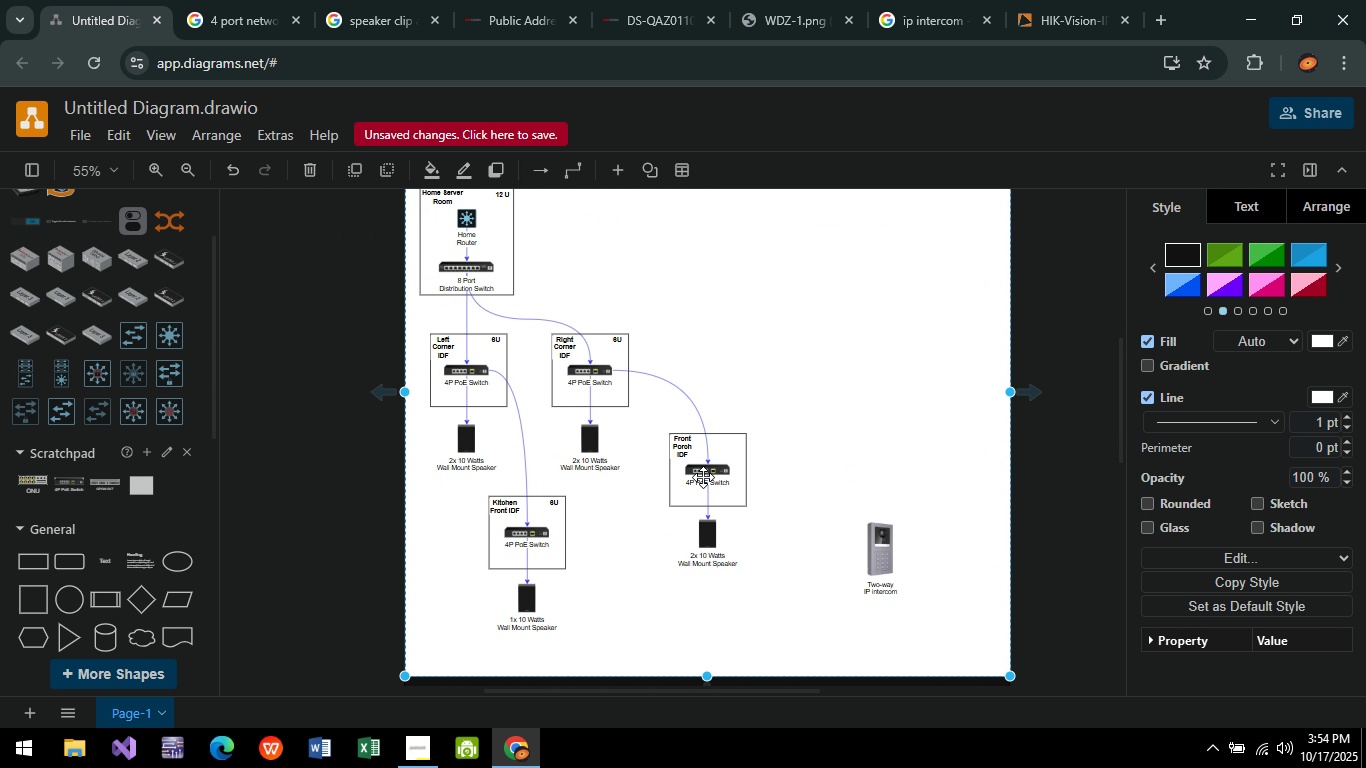 
left_click([726, 449])
 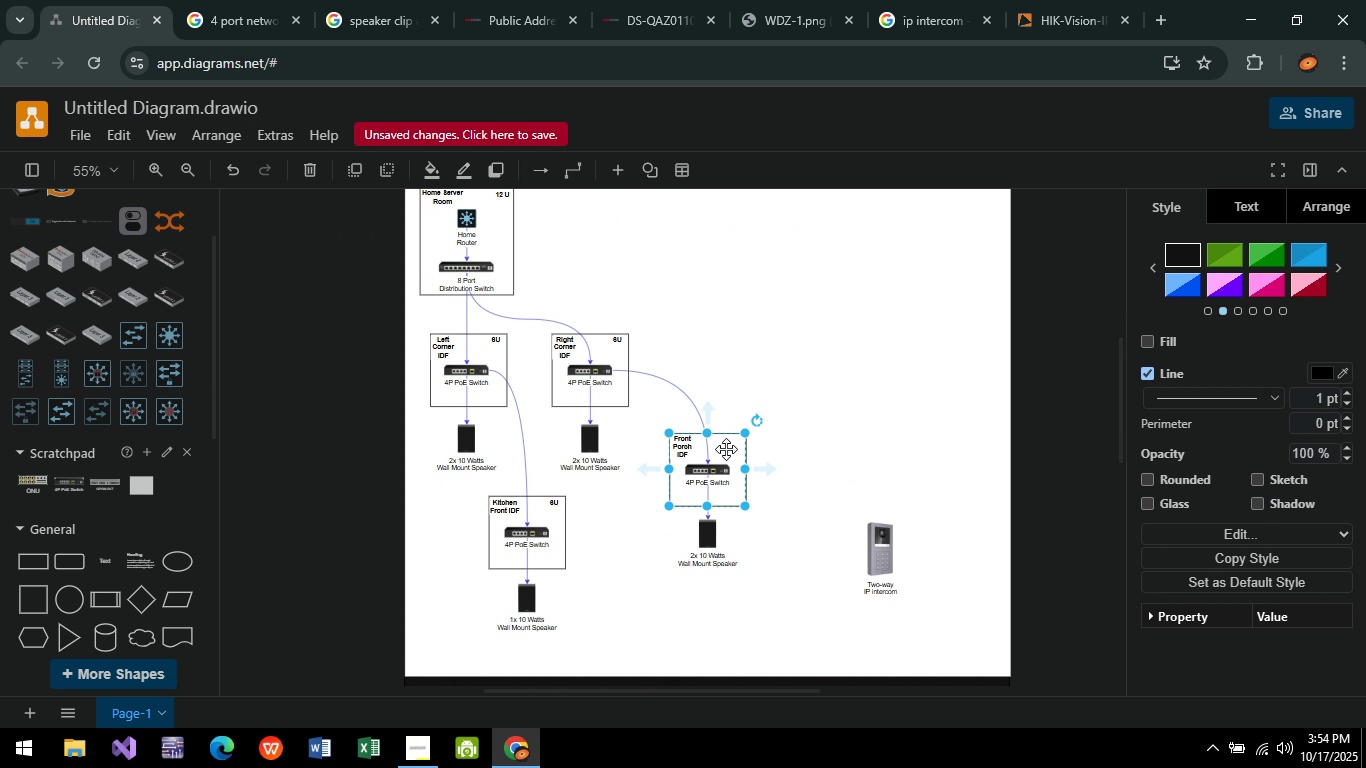 
key(Control+V)
 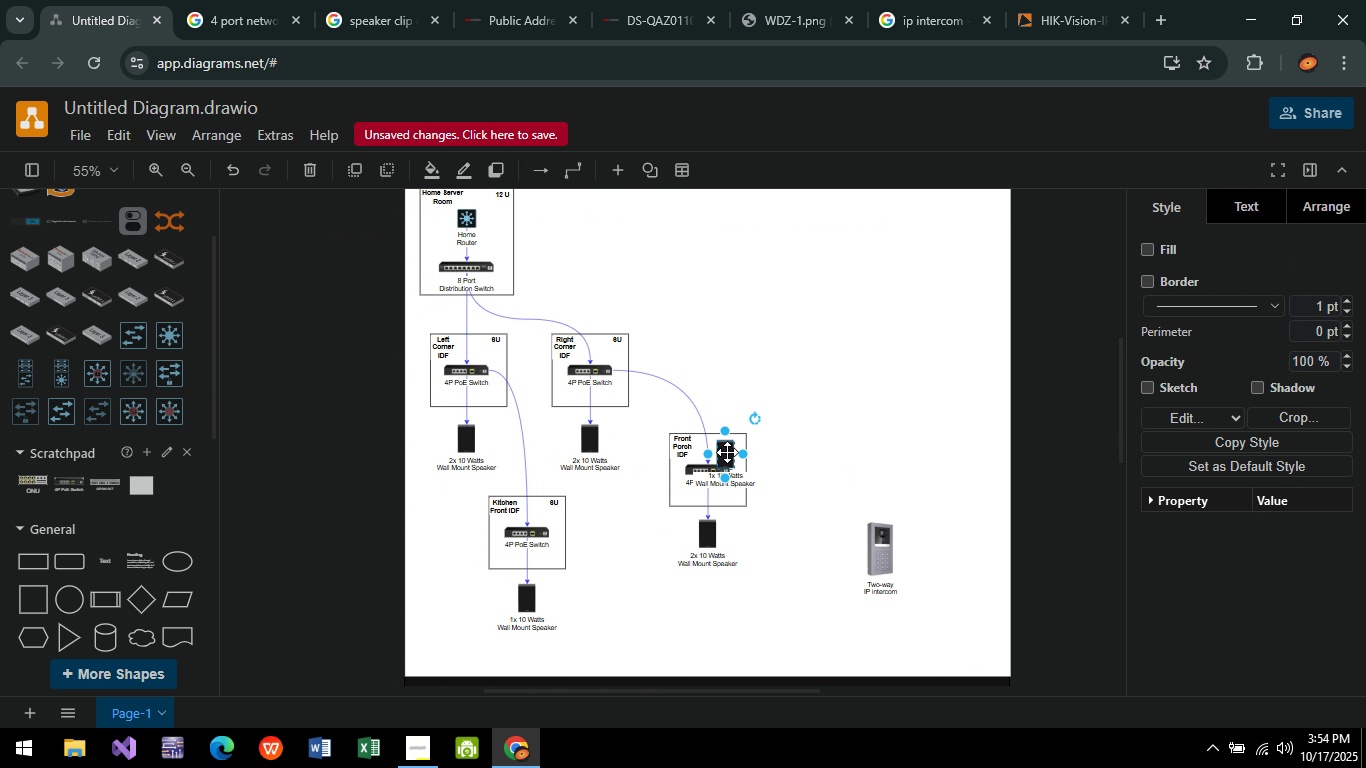 
left_click([727, 452])
 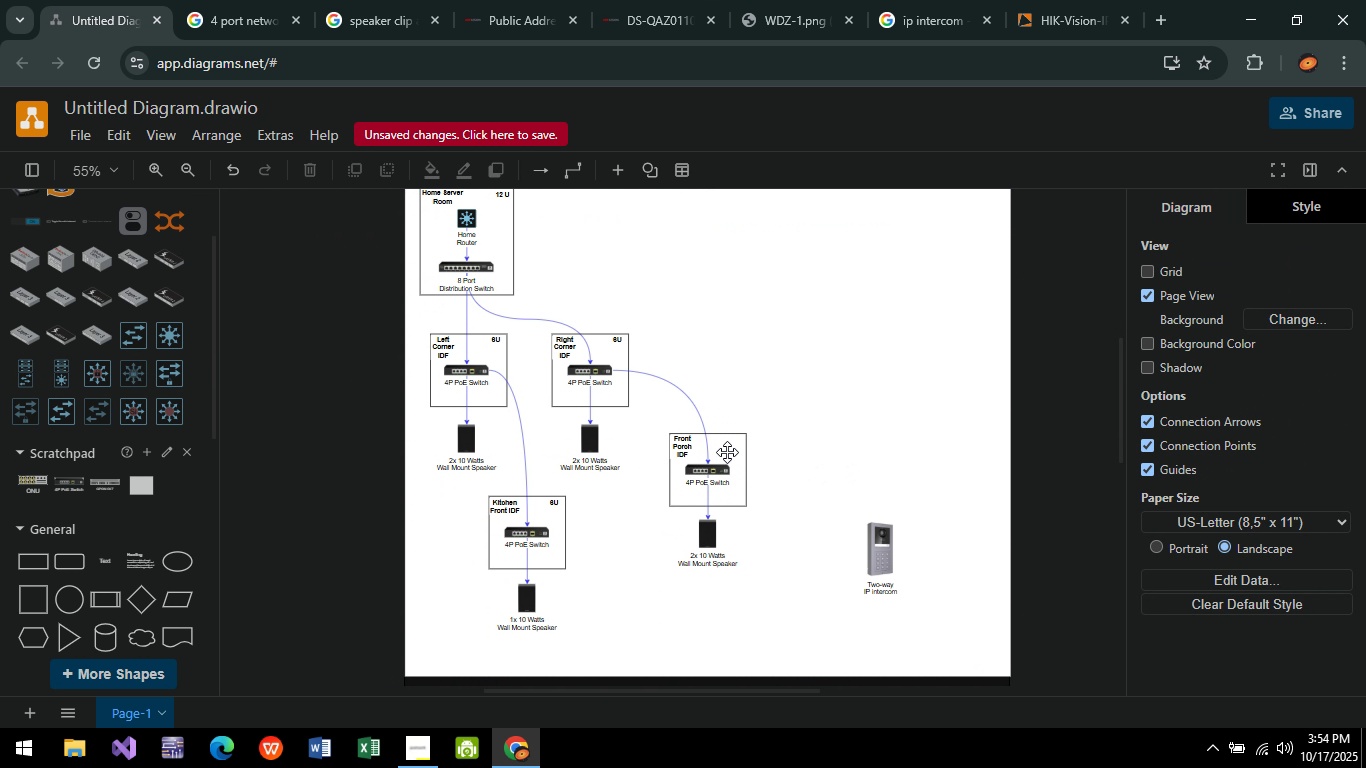 
key(Backspace)
 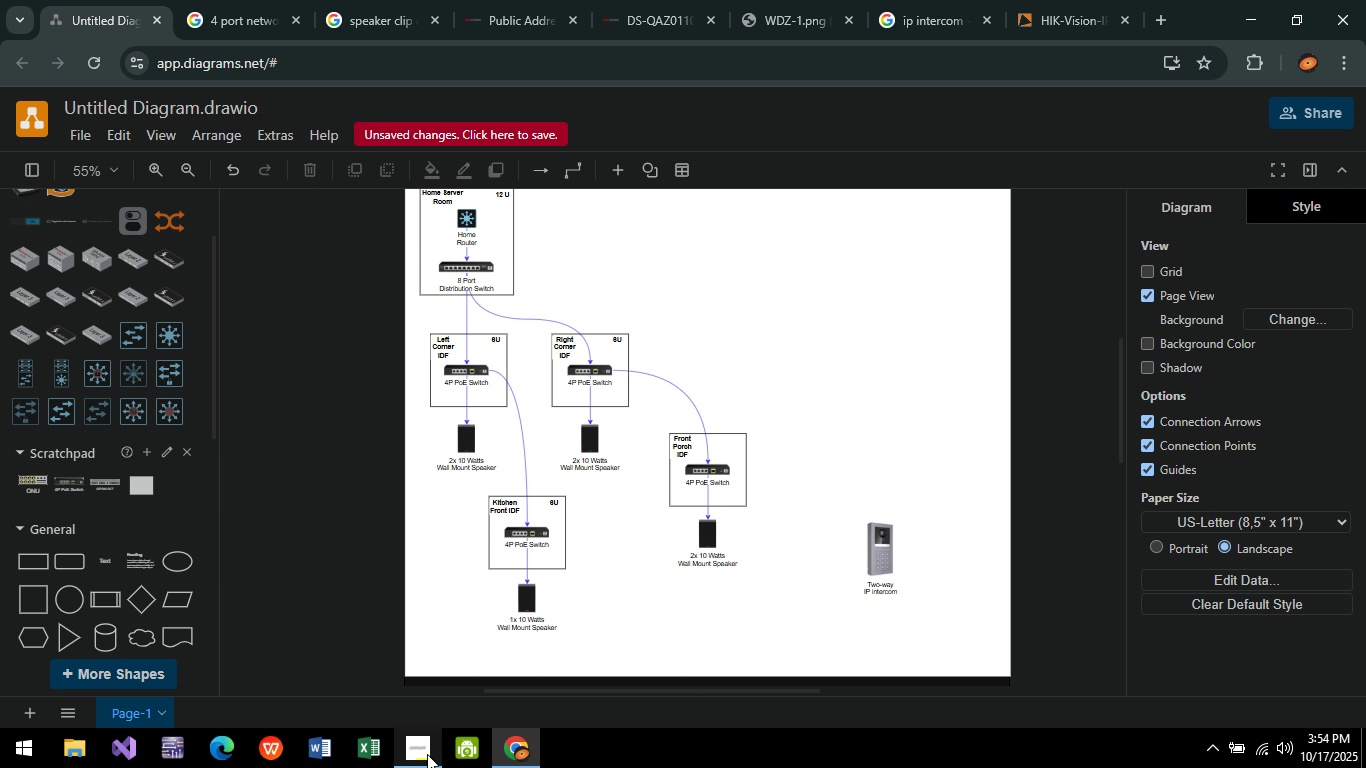 
left_click([427, 754])